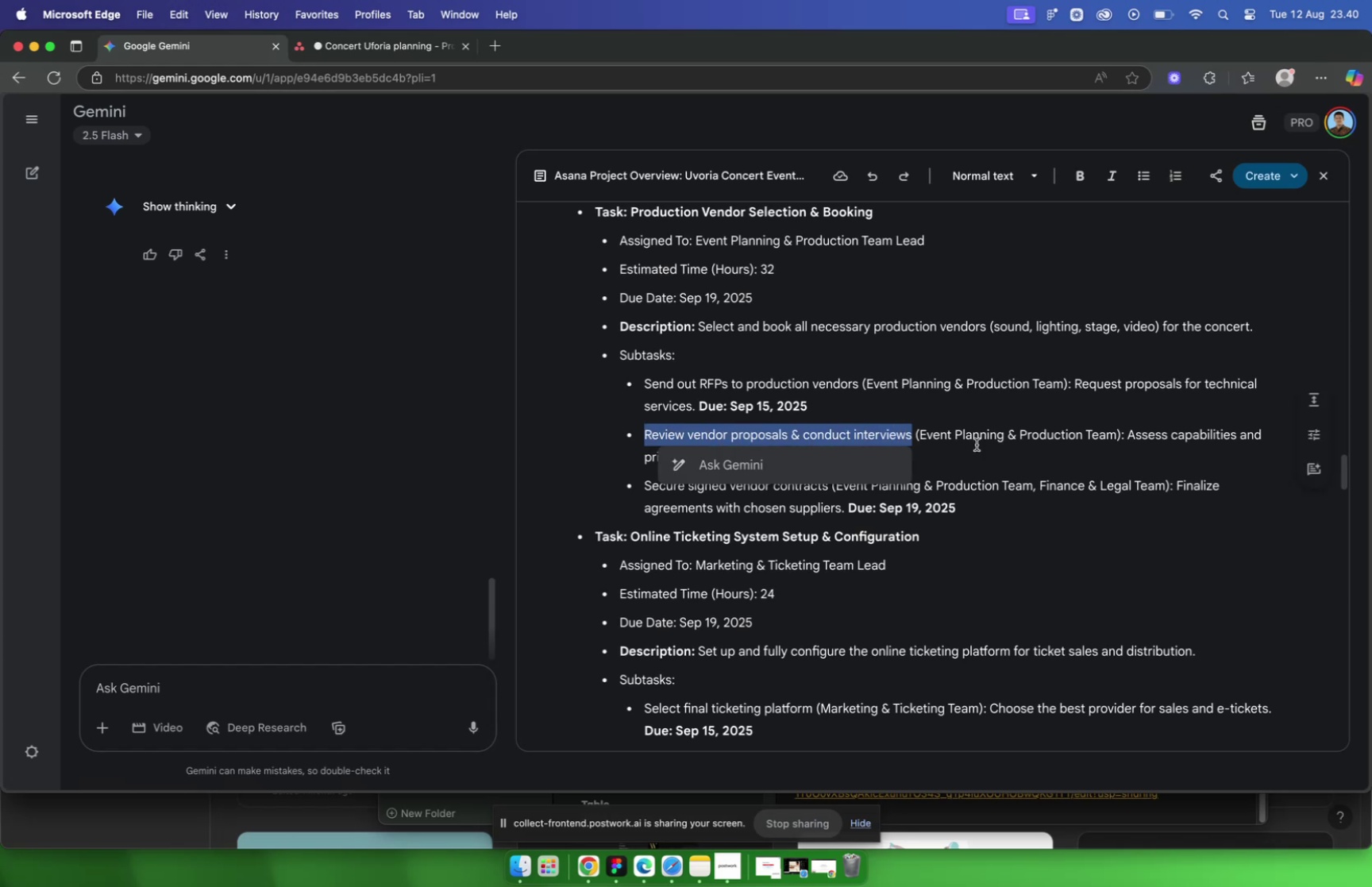 
key(Meta+C)
 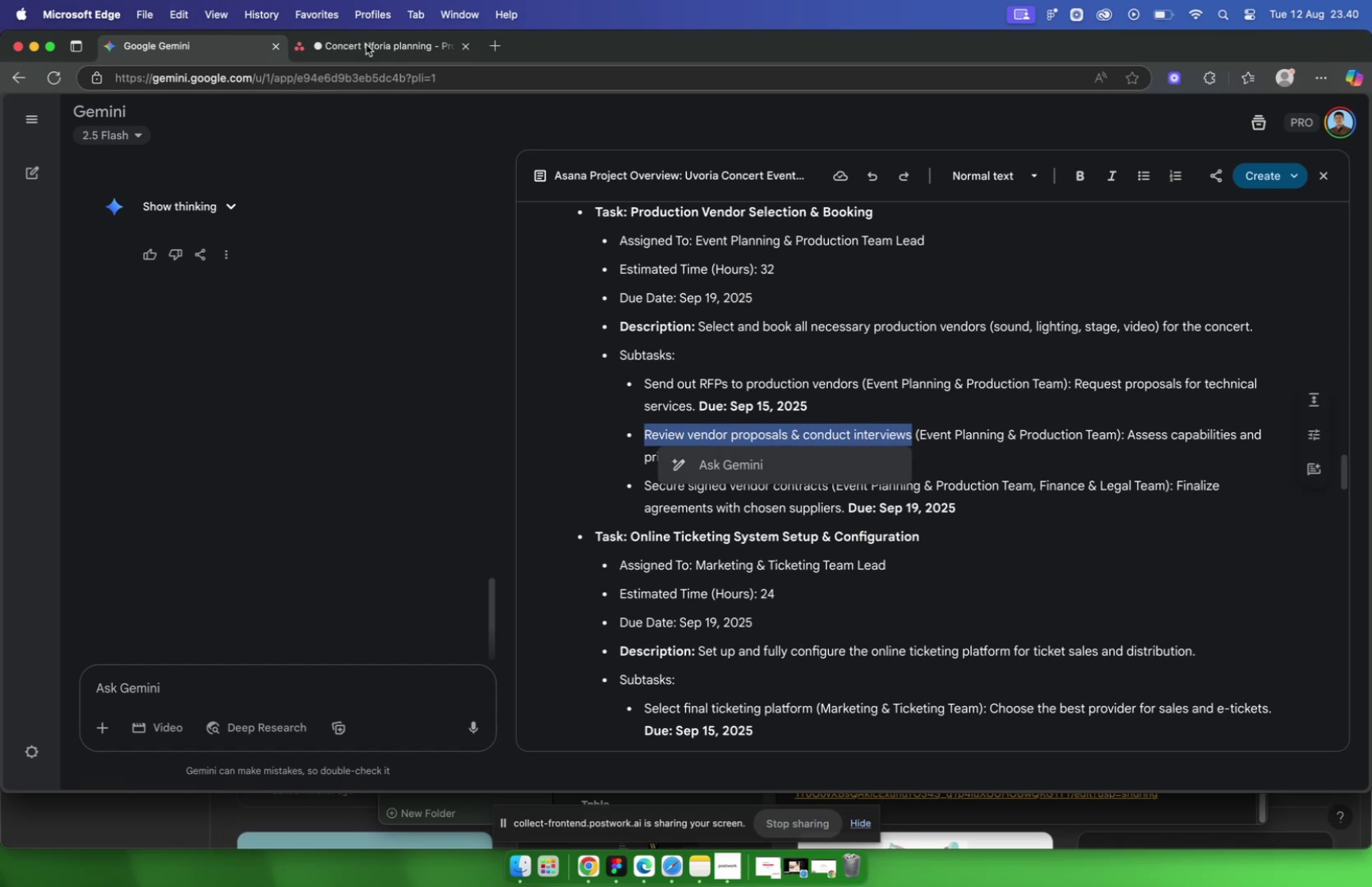 
left_click([366, 44])
 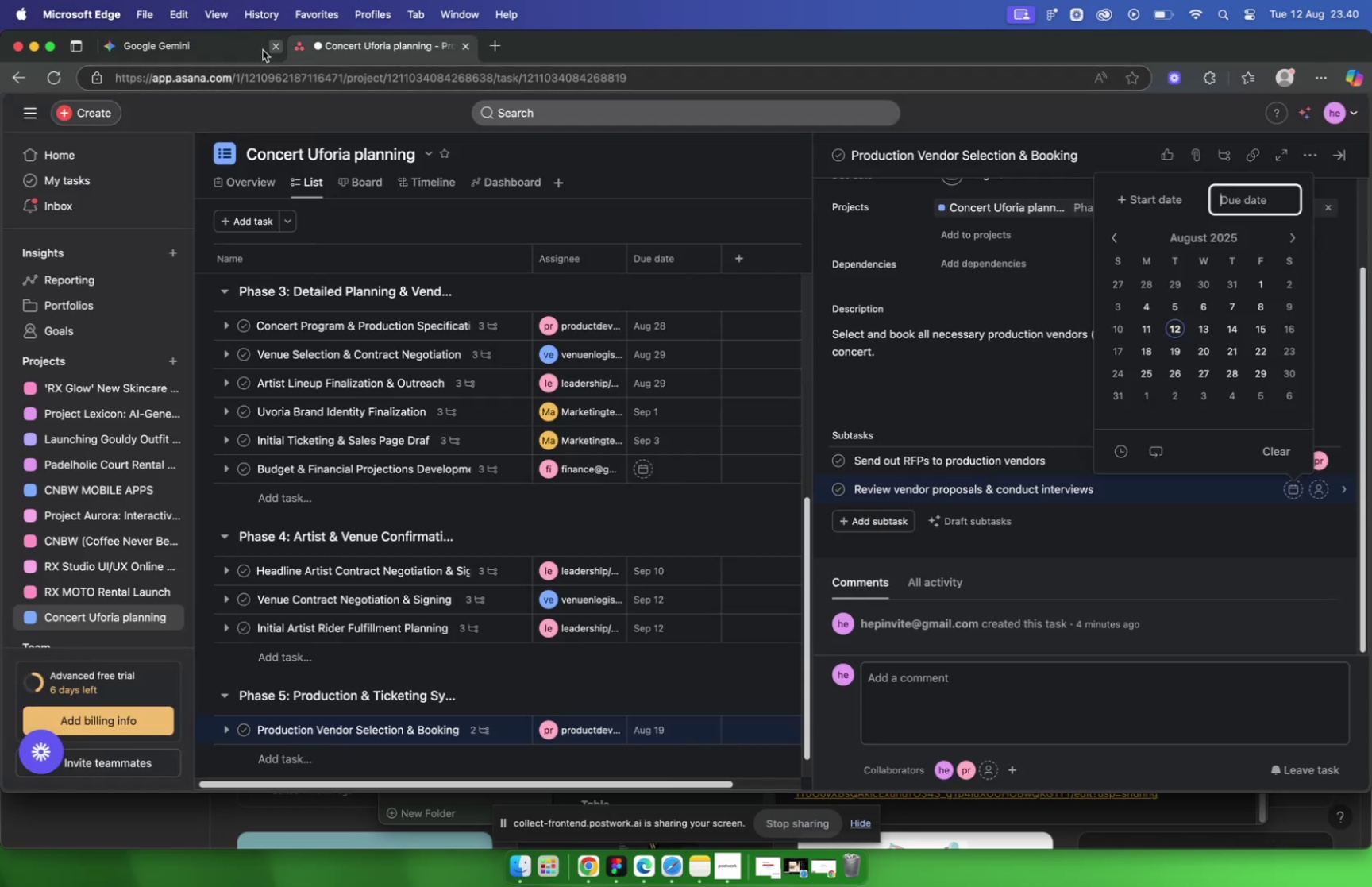 
left_click([207, 53])
 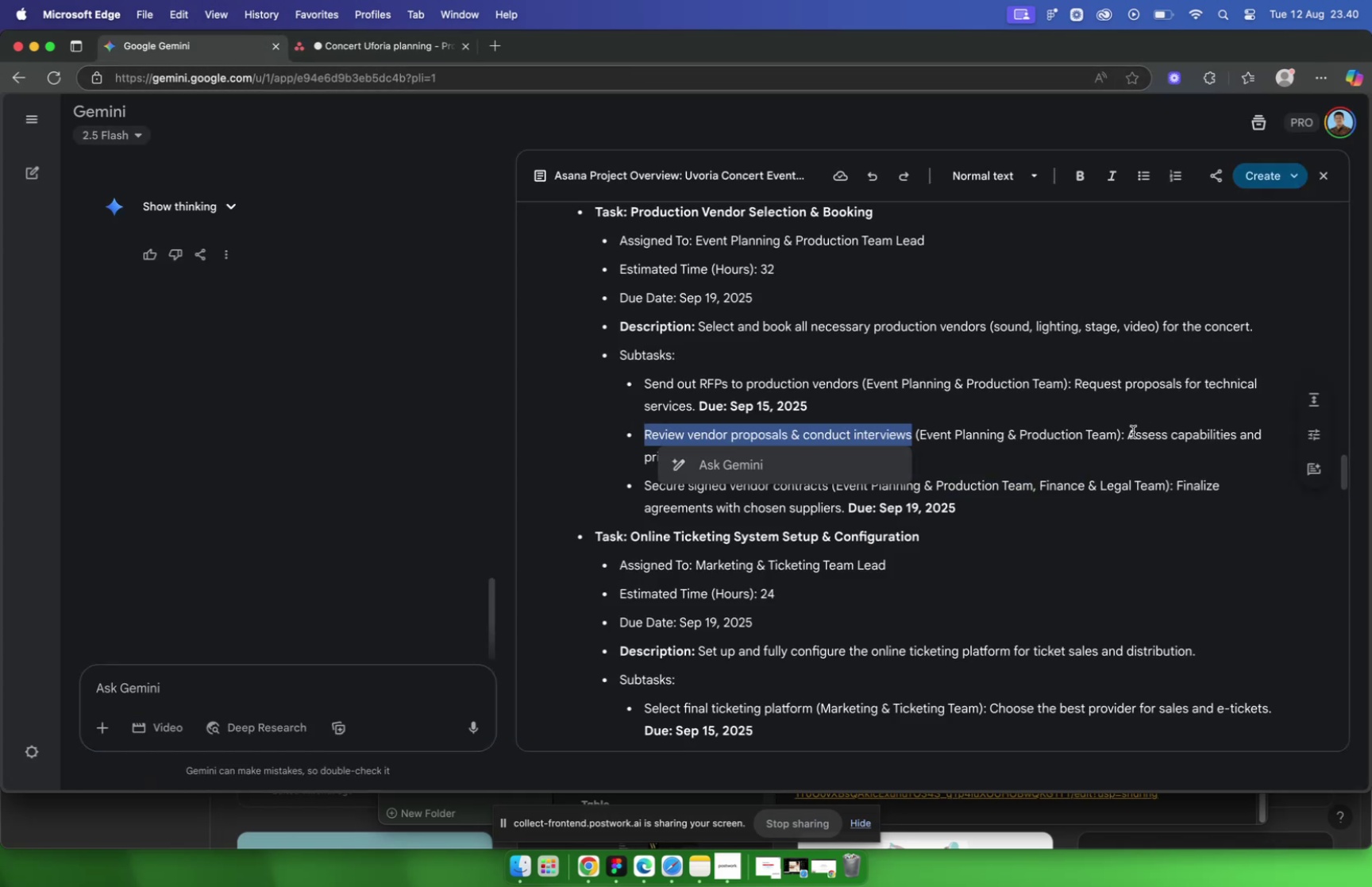 
left_click_drag(start_coordinate=[1130, 431], to_coordinate=[681, 455])
 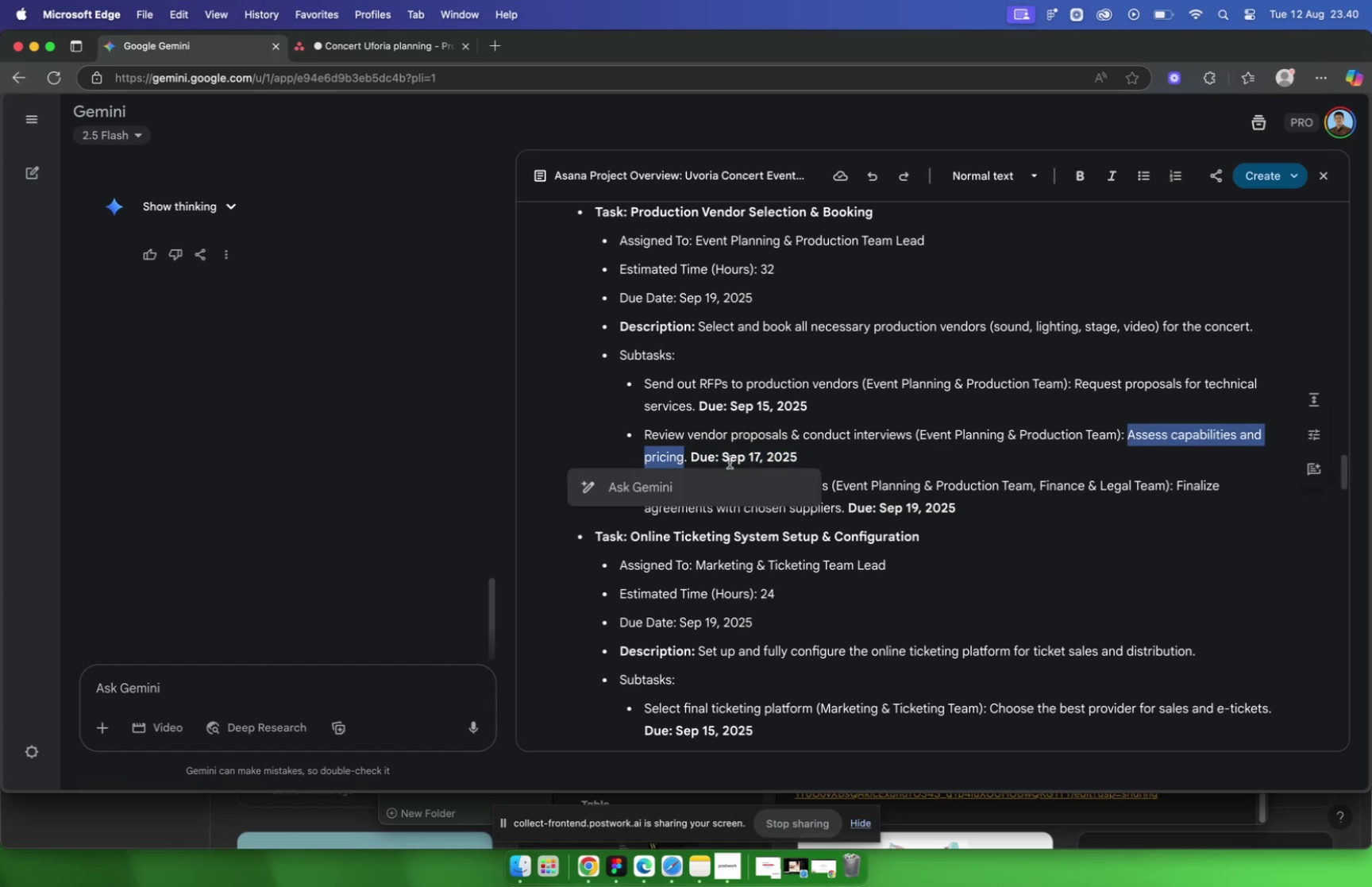 
key(Meta+C)
 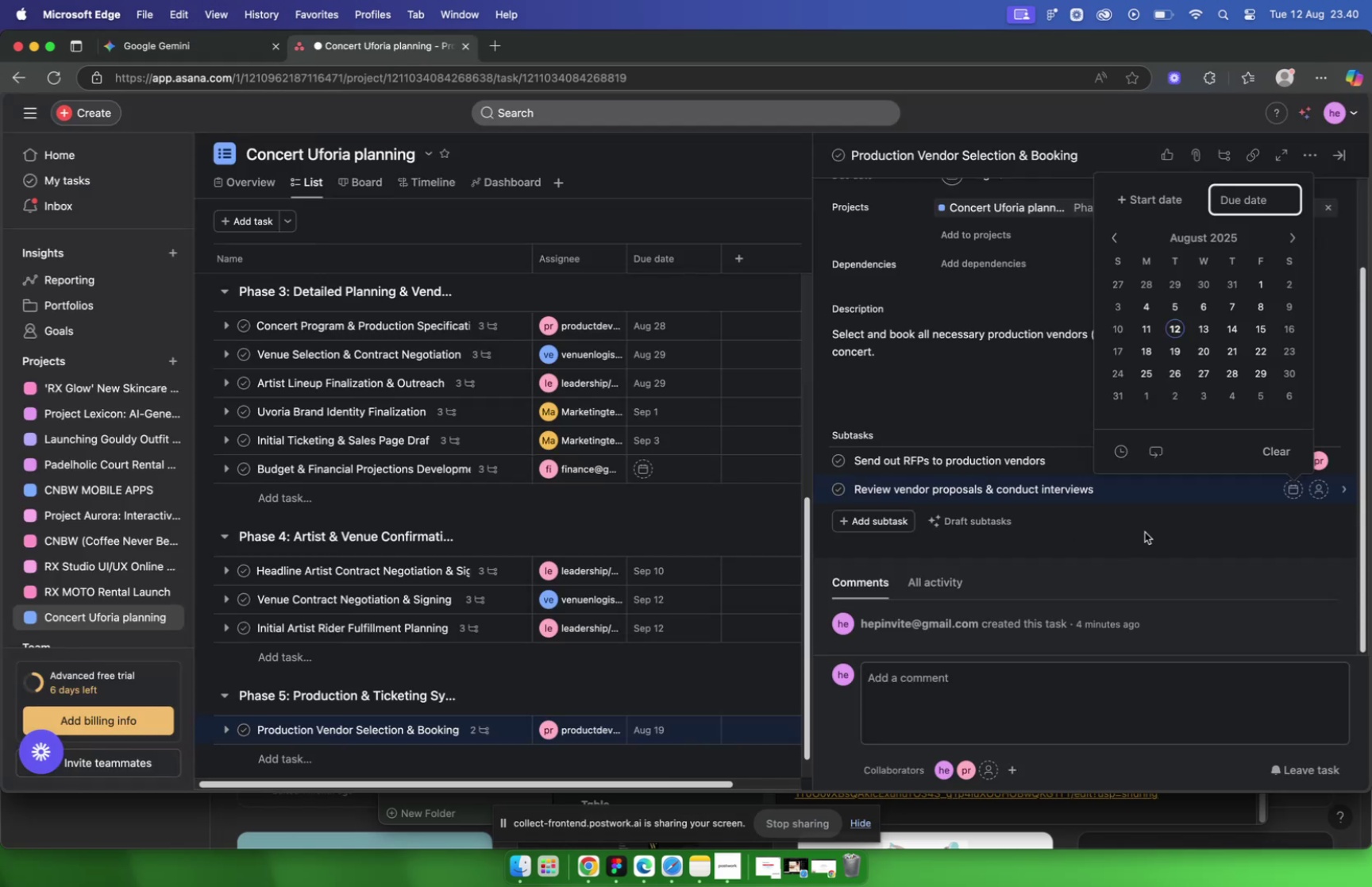 
left_click([1145, 496])
 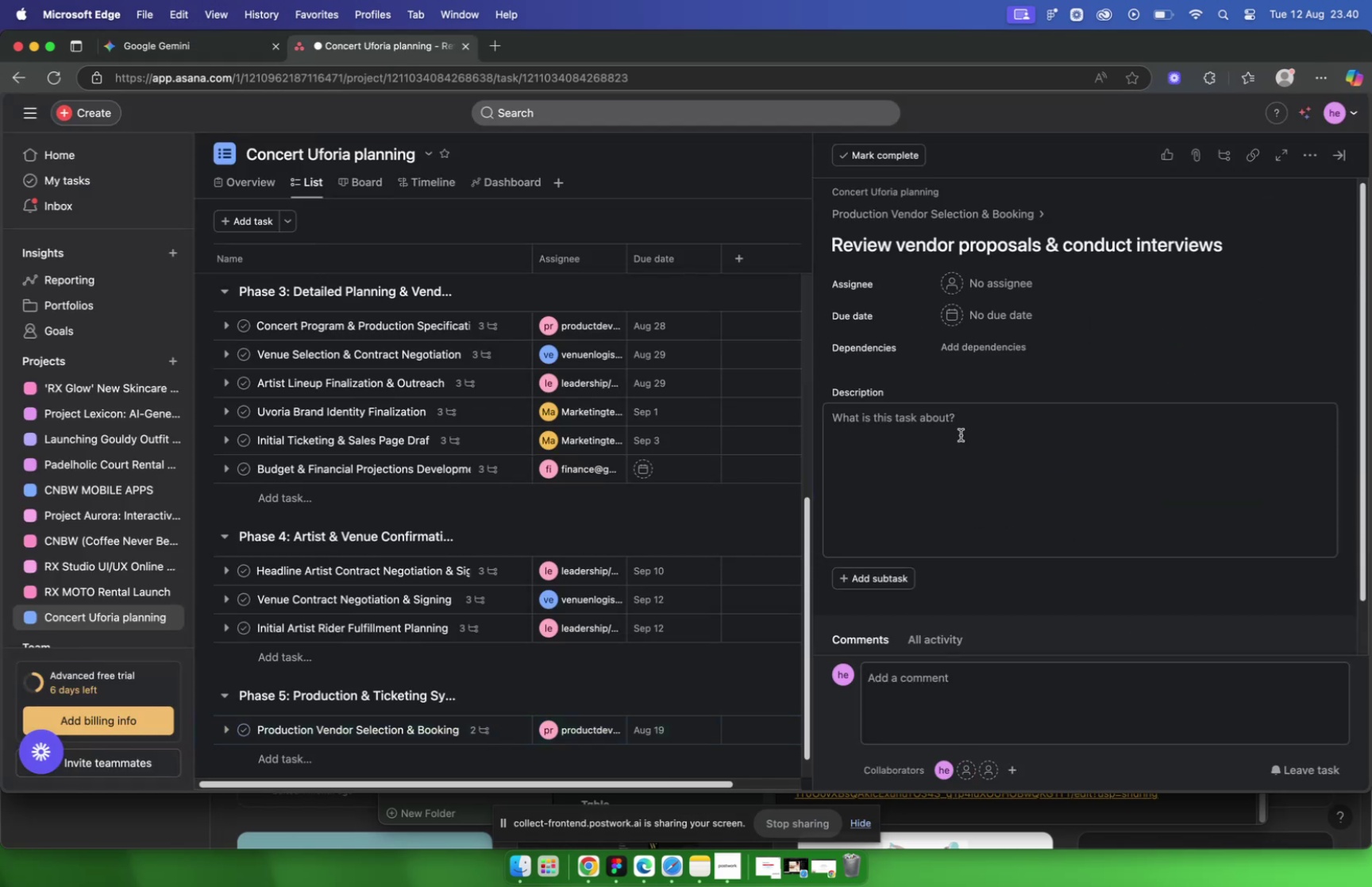 
left_click([958, 434])
 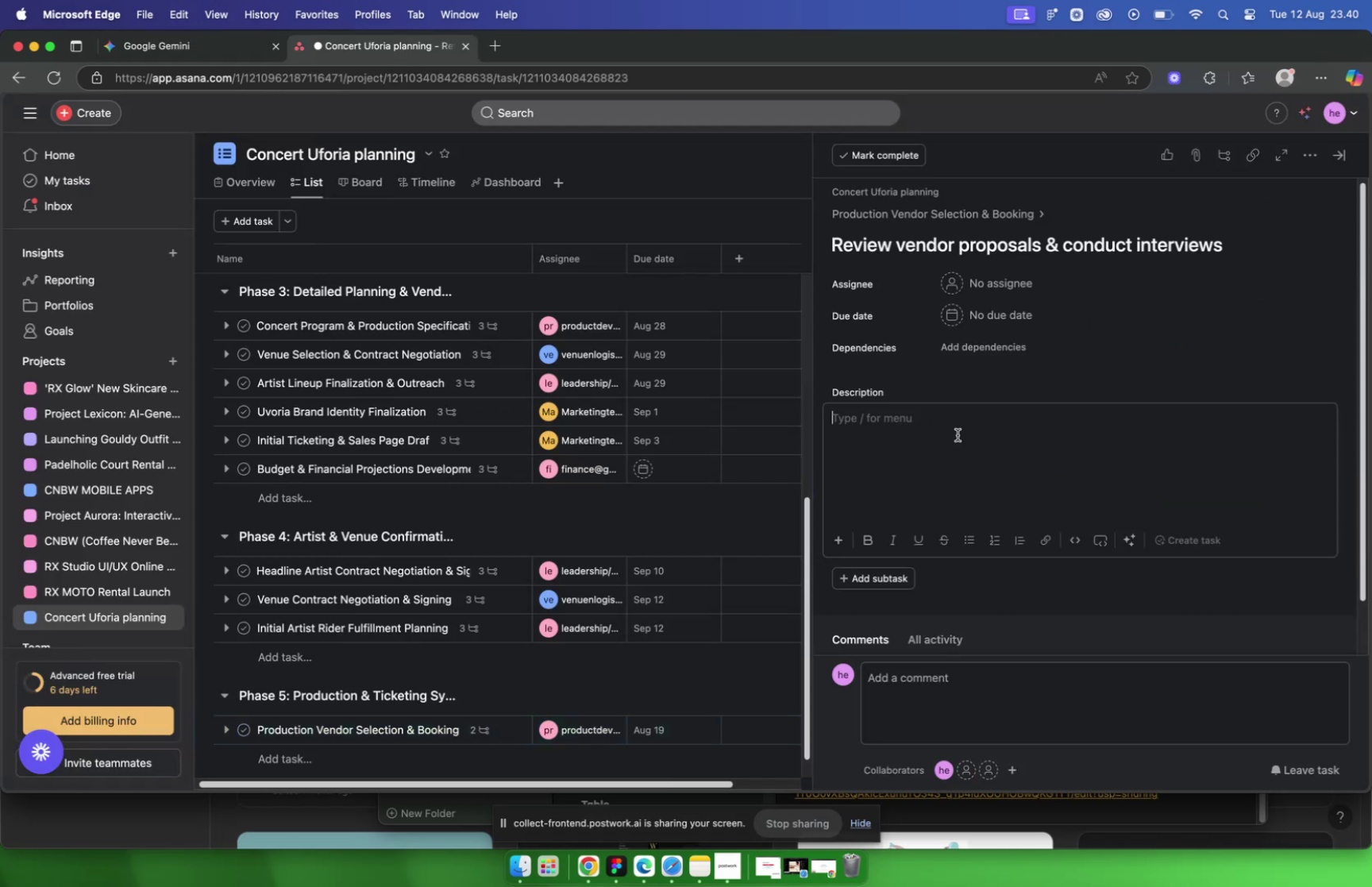 
key(Meta+V)
 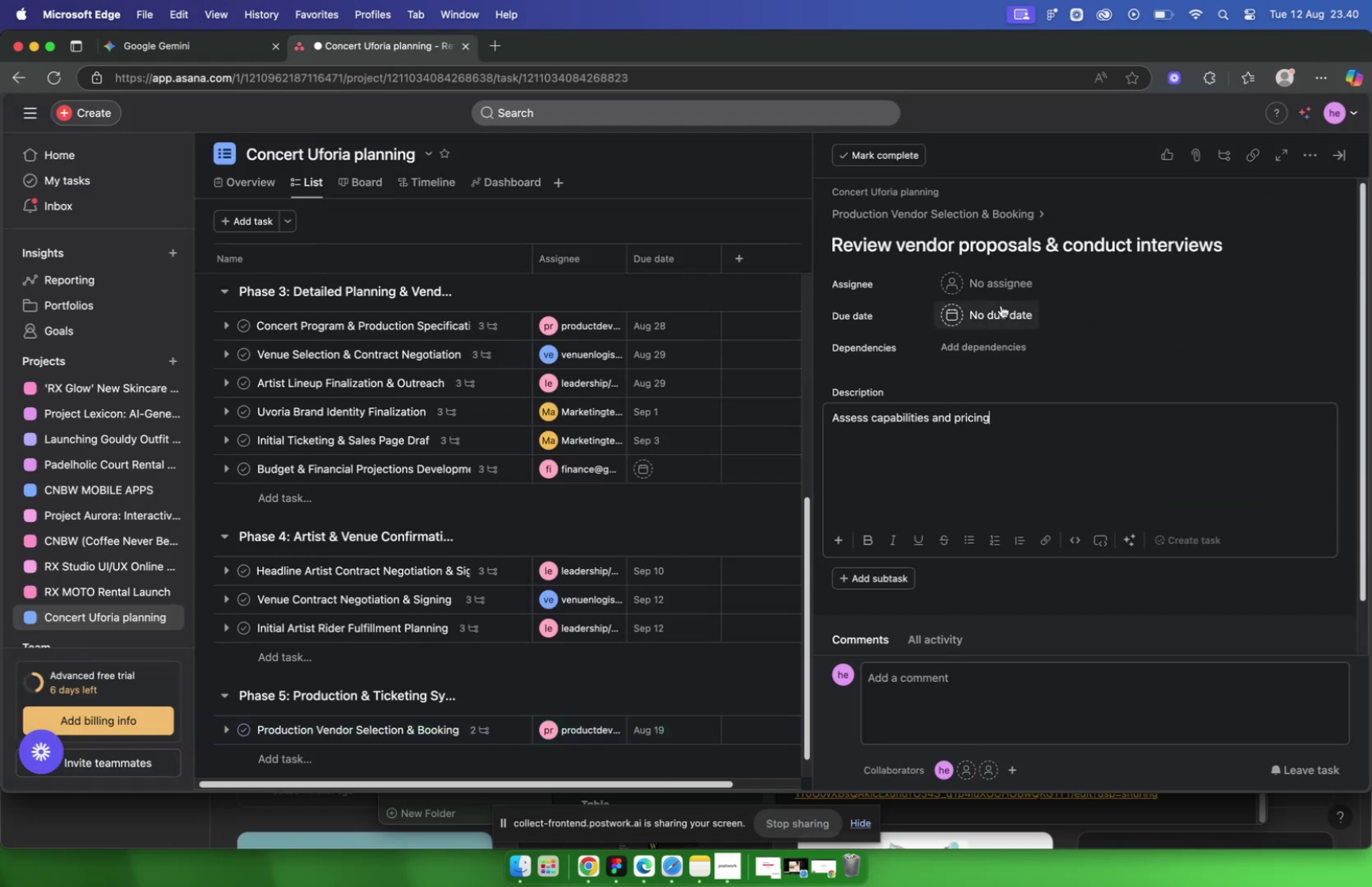 
left_click([1001, 305])
 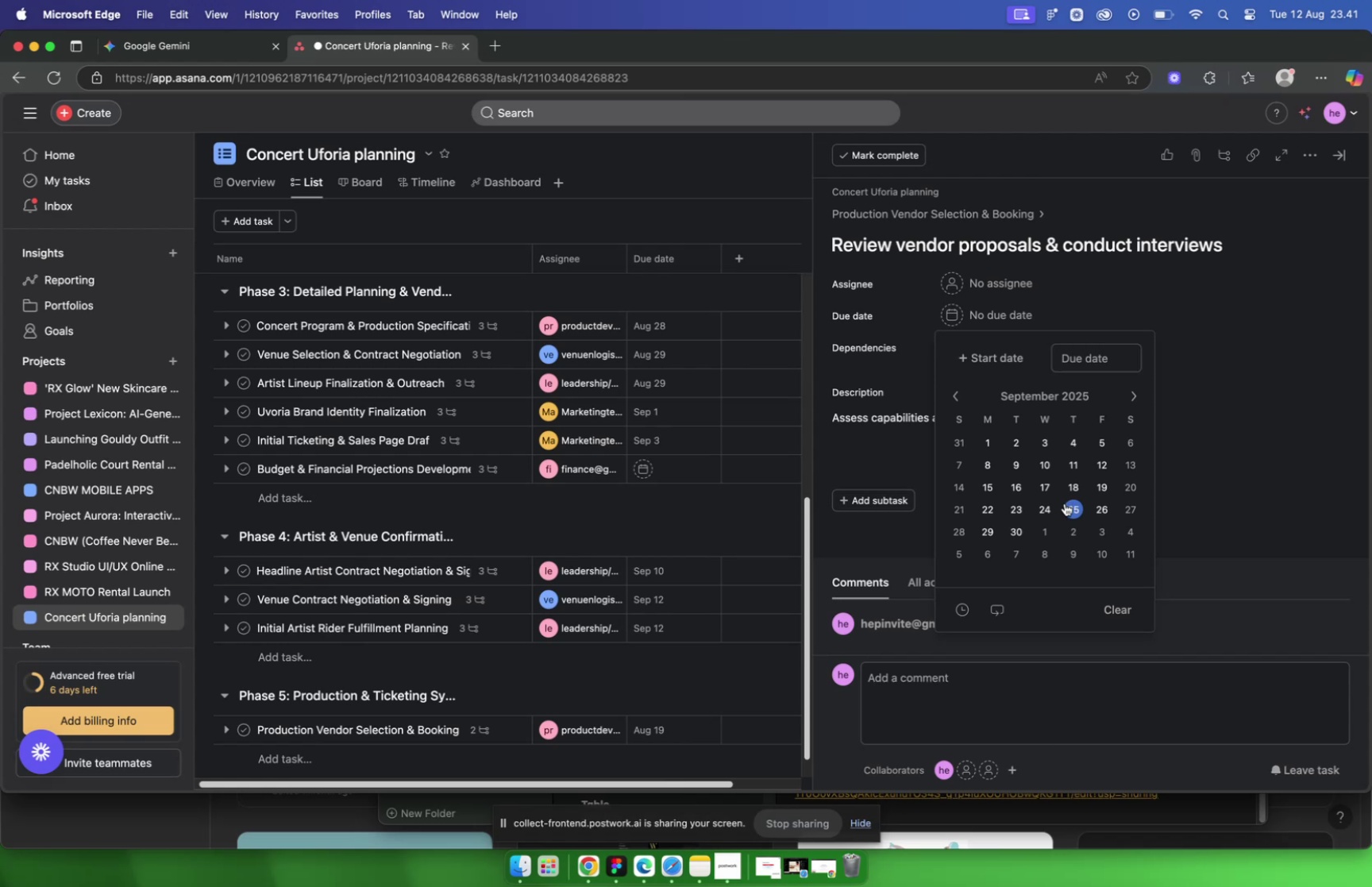 
left_click([1048, 485])
 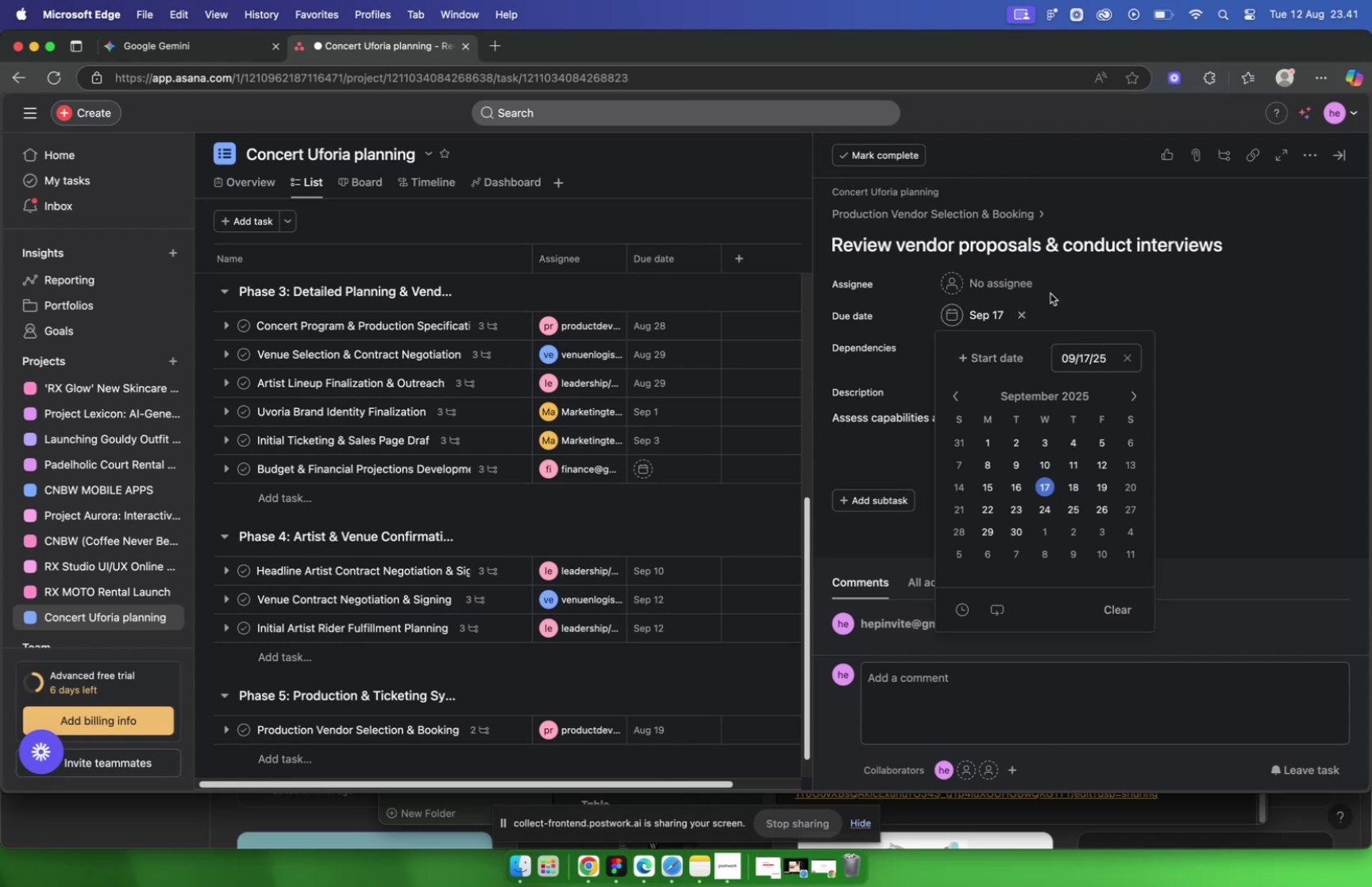 
left_click([1050, 292])
 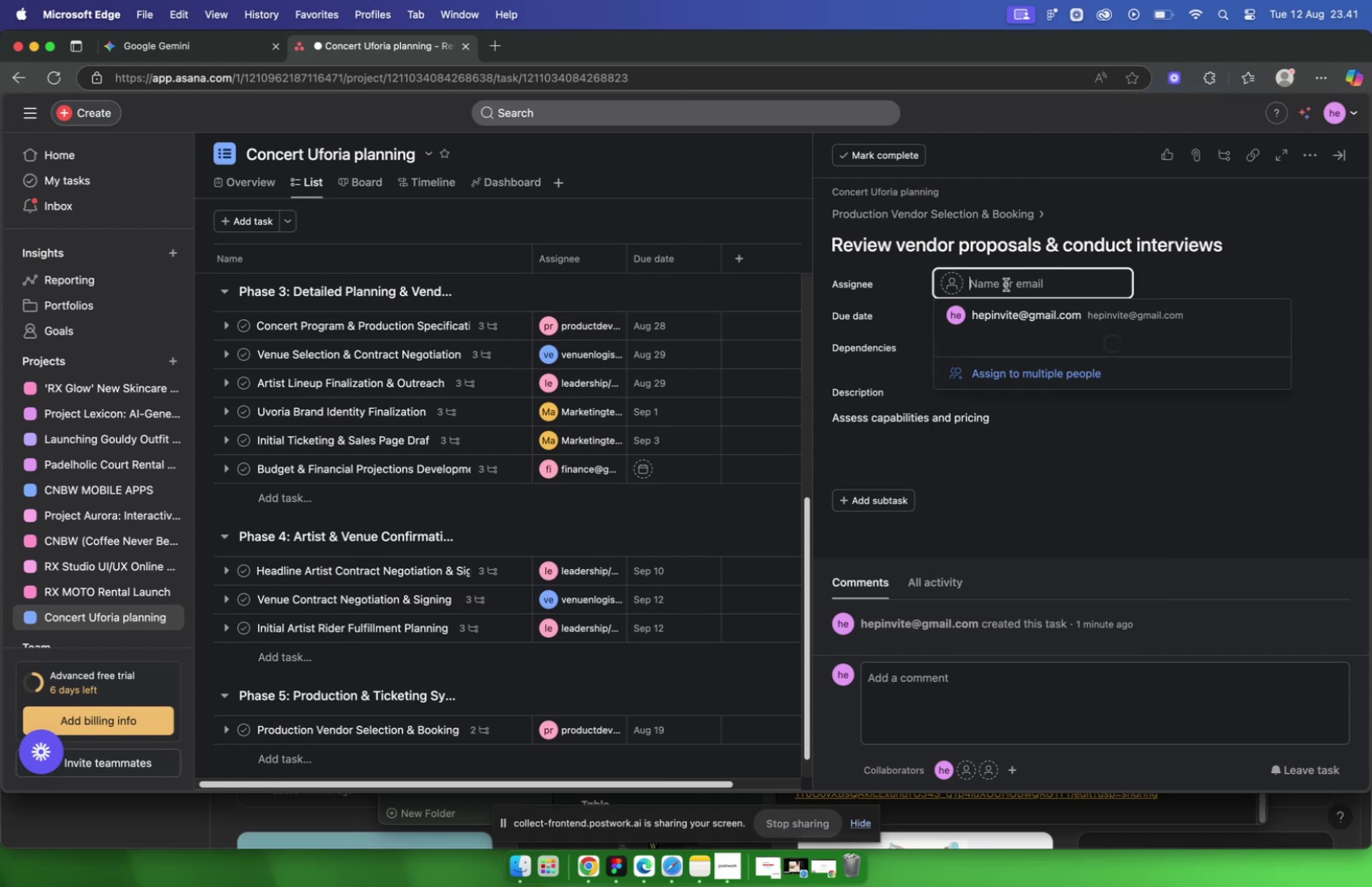 
mouse_move([1202, 324])
 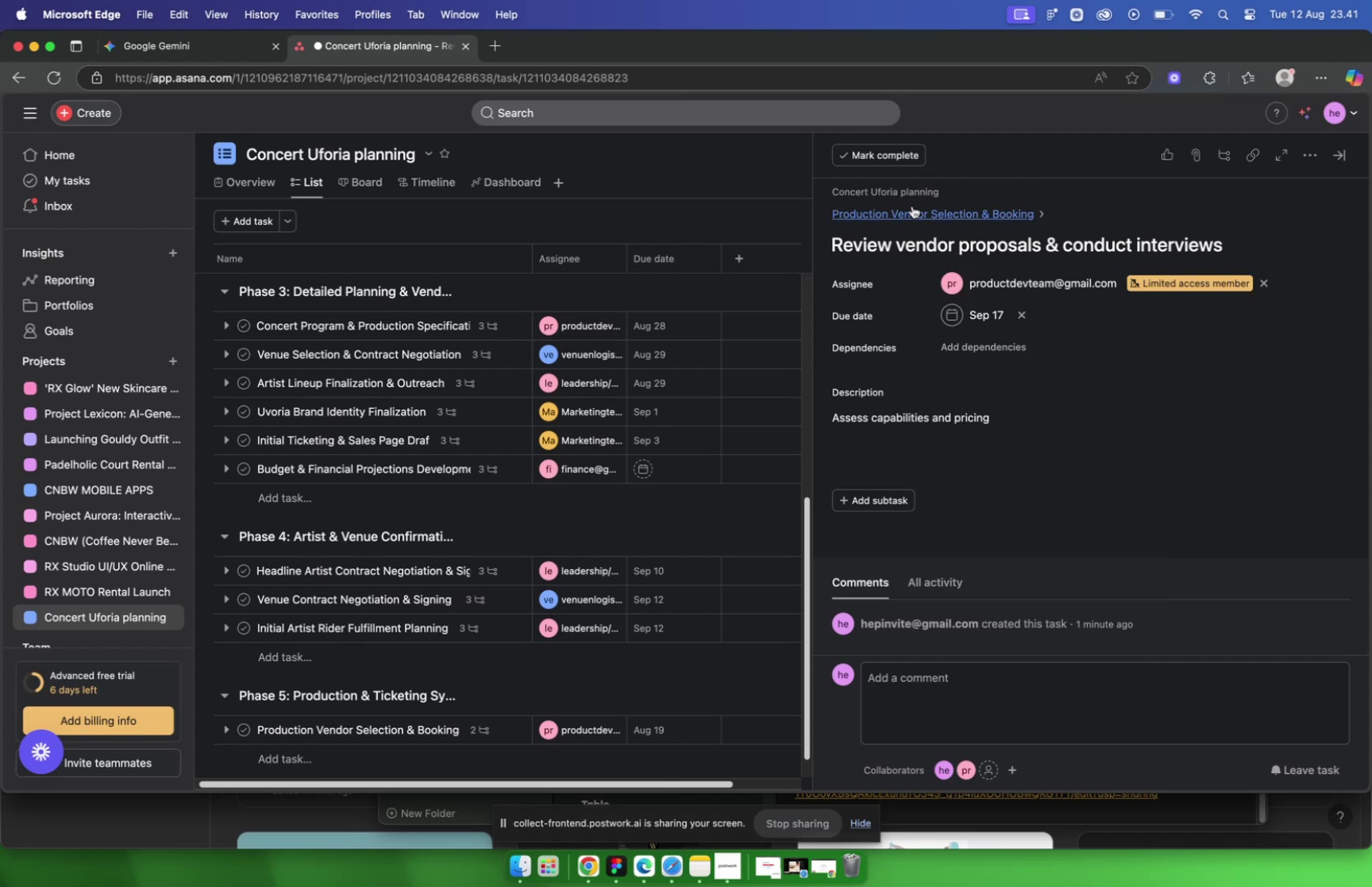 
left_click([910, 209])
 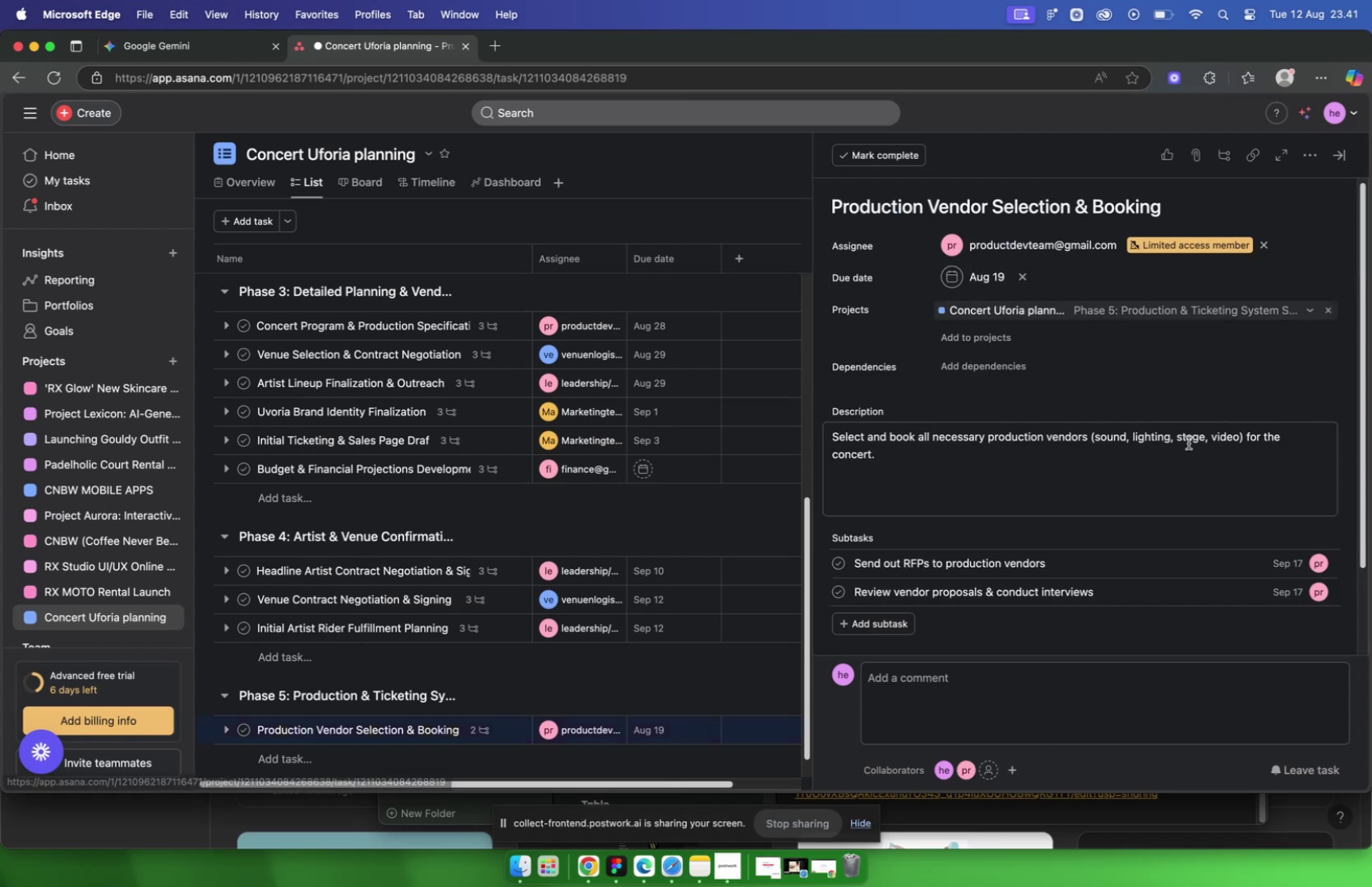 
scroll: coordinate [1183, 437], scroll_direction: down, amount: 5.0
 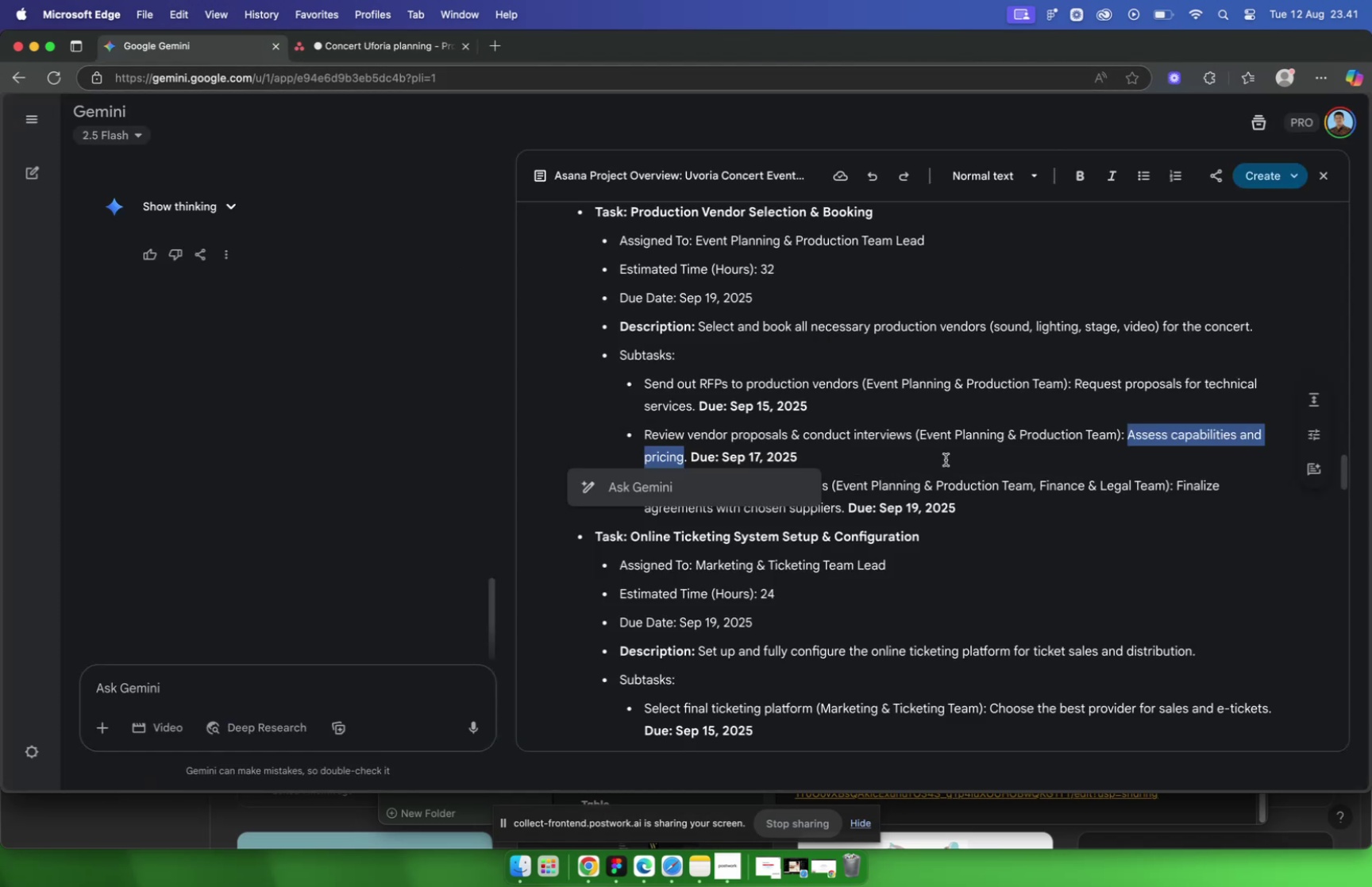 
left_click([883, 457])
 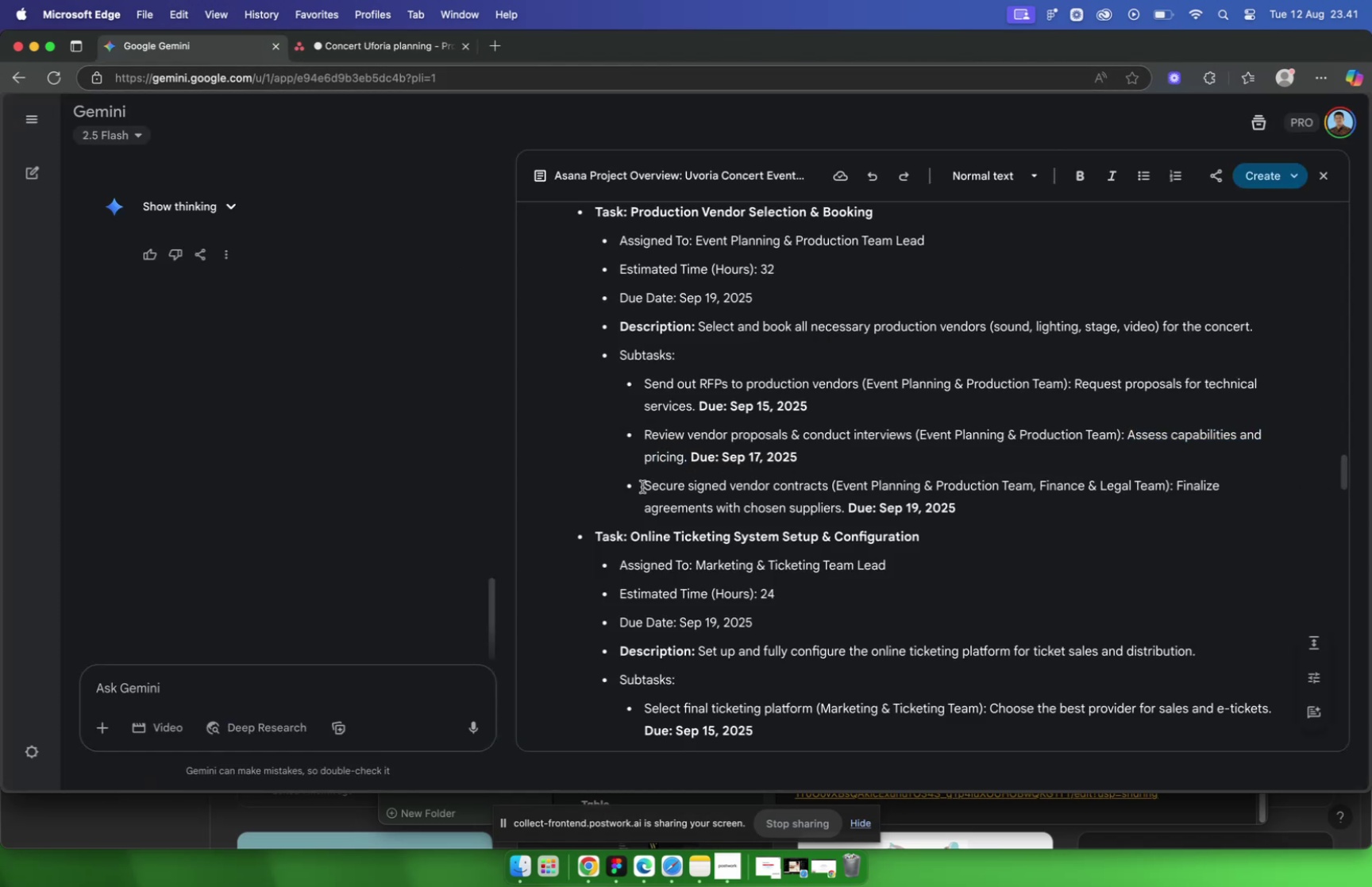 
left_click_drag(start_coordinate=[642, 484], to_coordinate=[826, 481])
 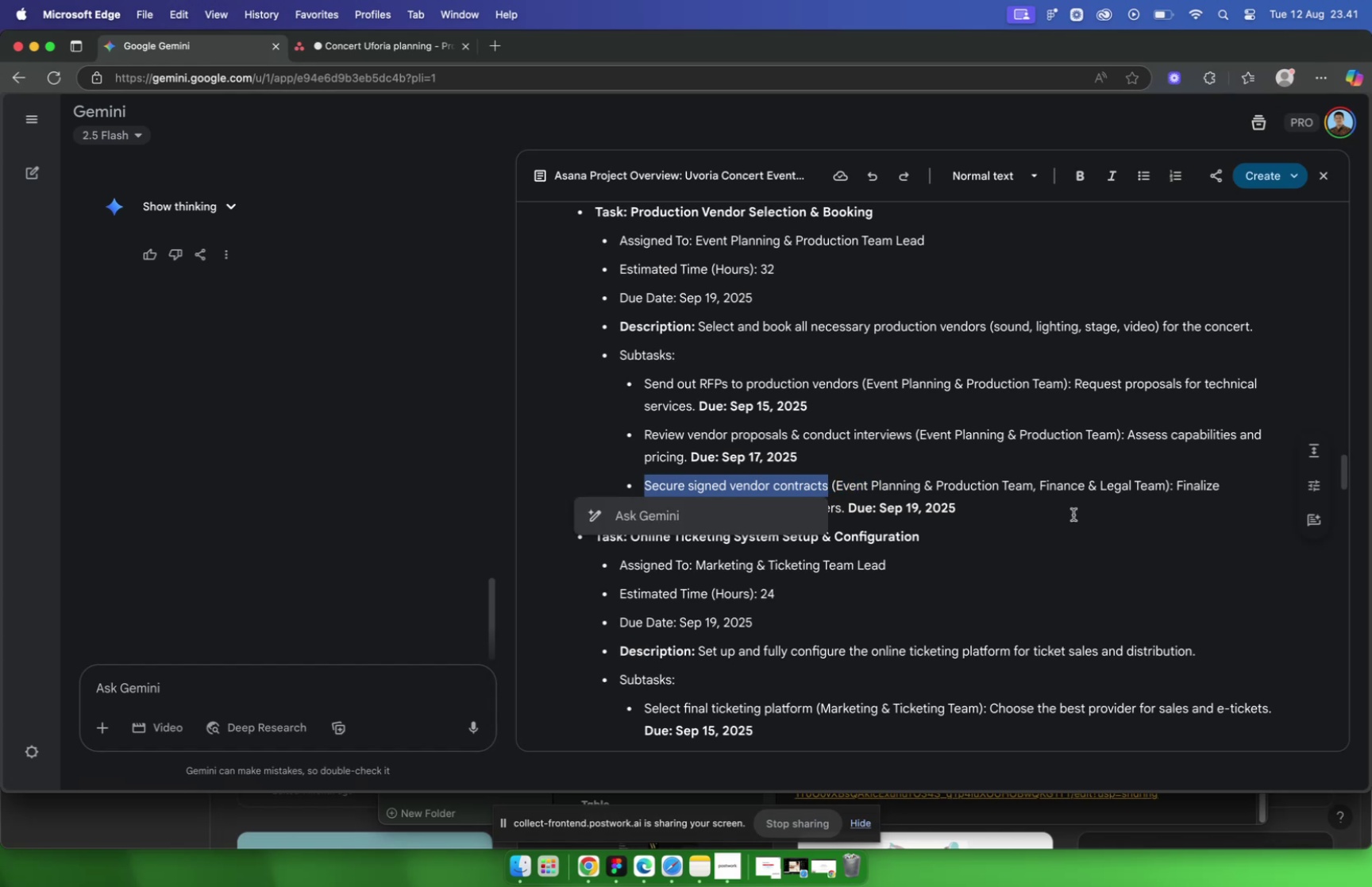 
key(Meta+C)
 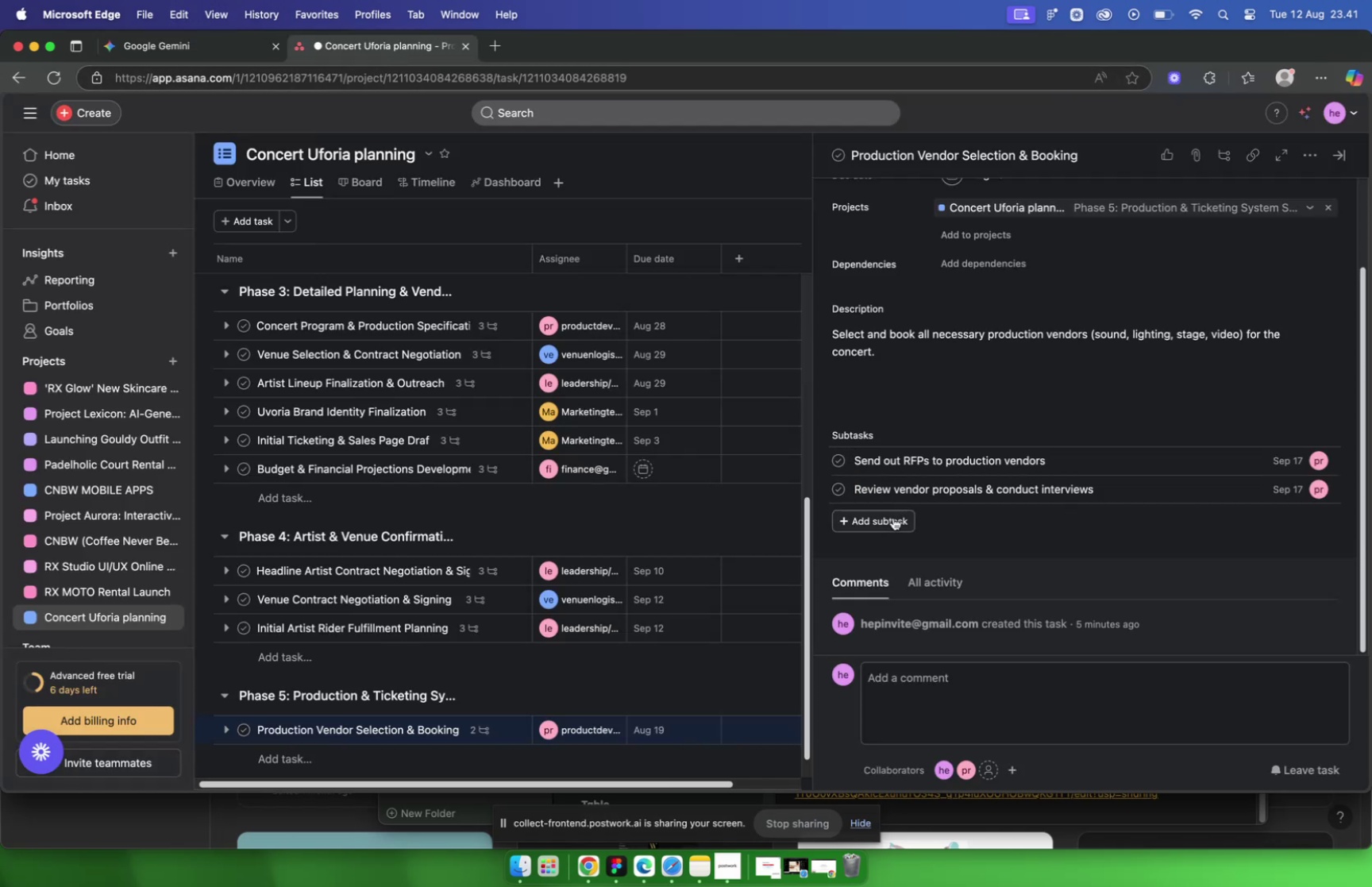 
key(Meta+V)
 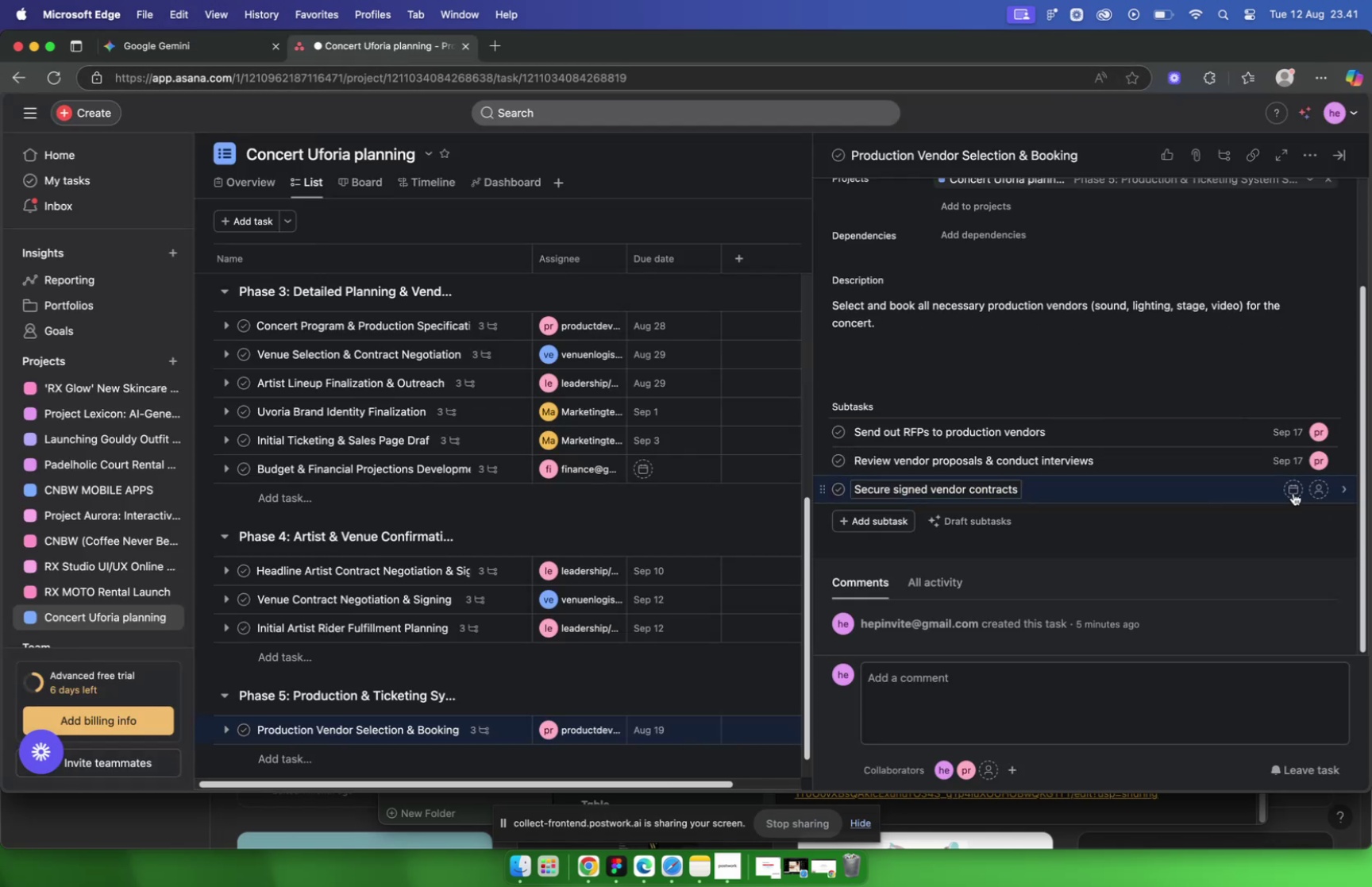 
left_click([1288, 492])
 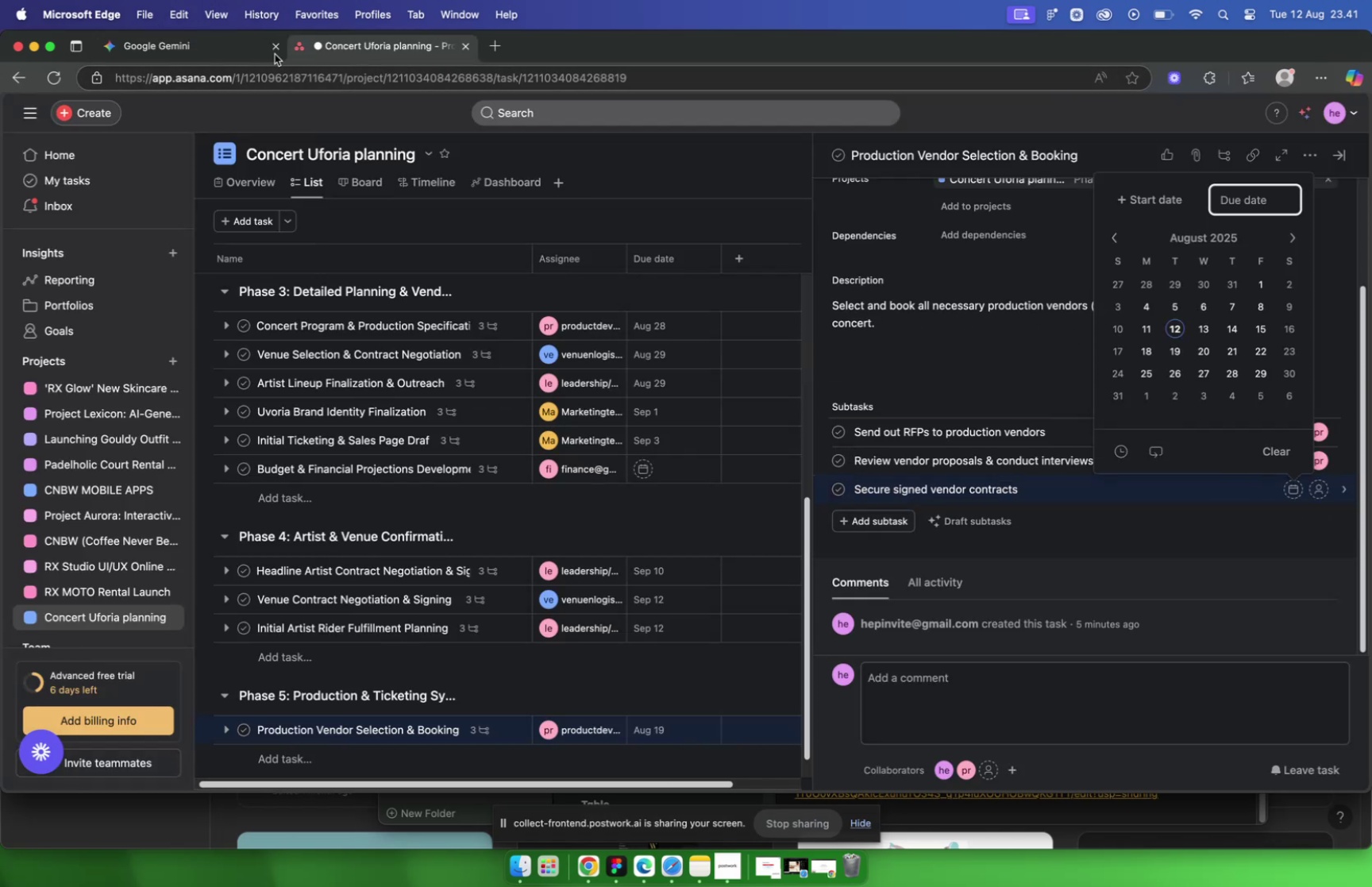 
left_click([198, 53])
 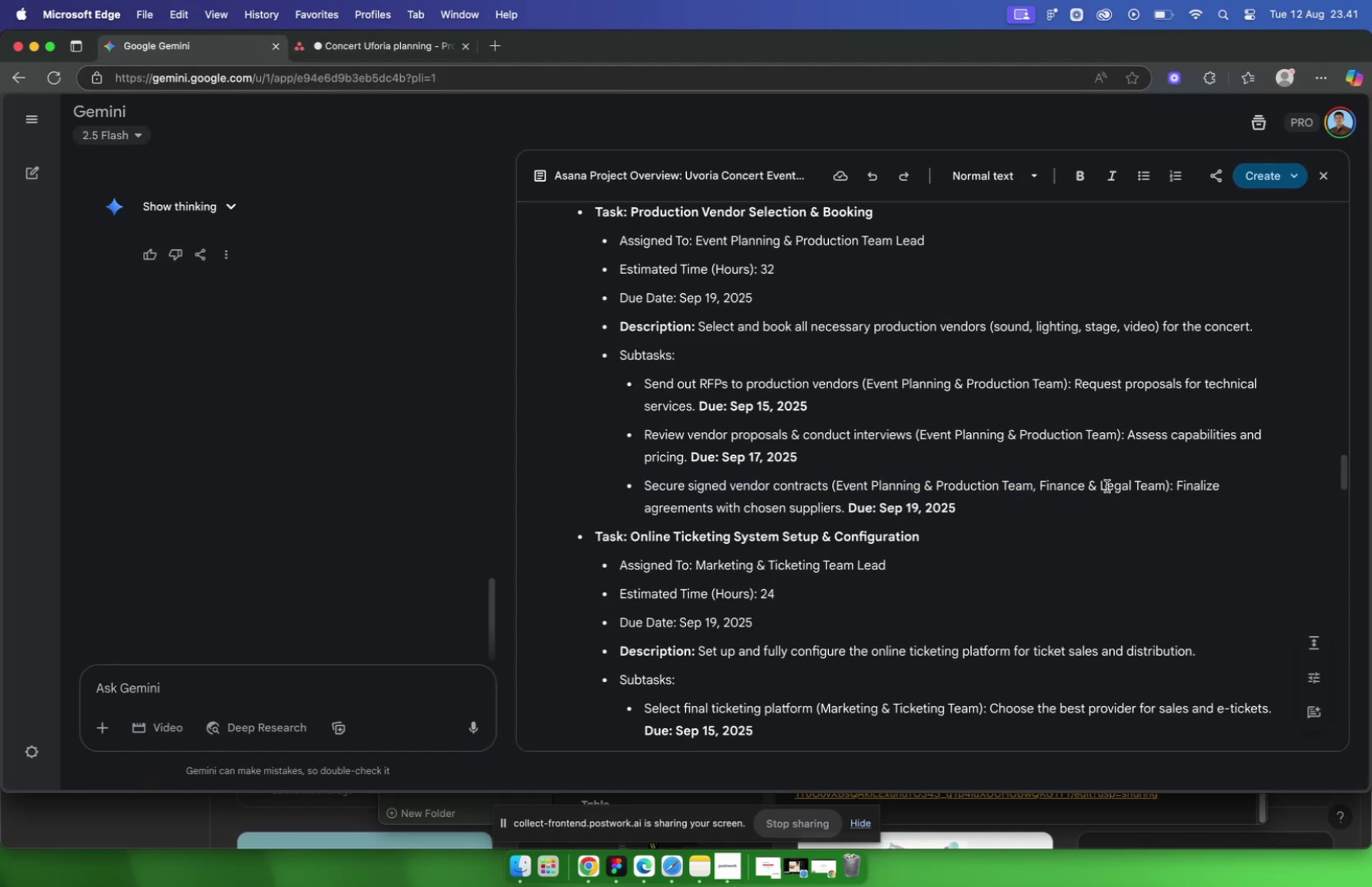 
left_click_drag(start_coordinate=[1176, 484], to_coordinate=[846, 505])
 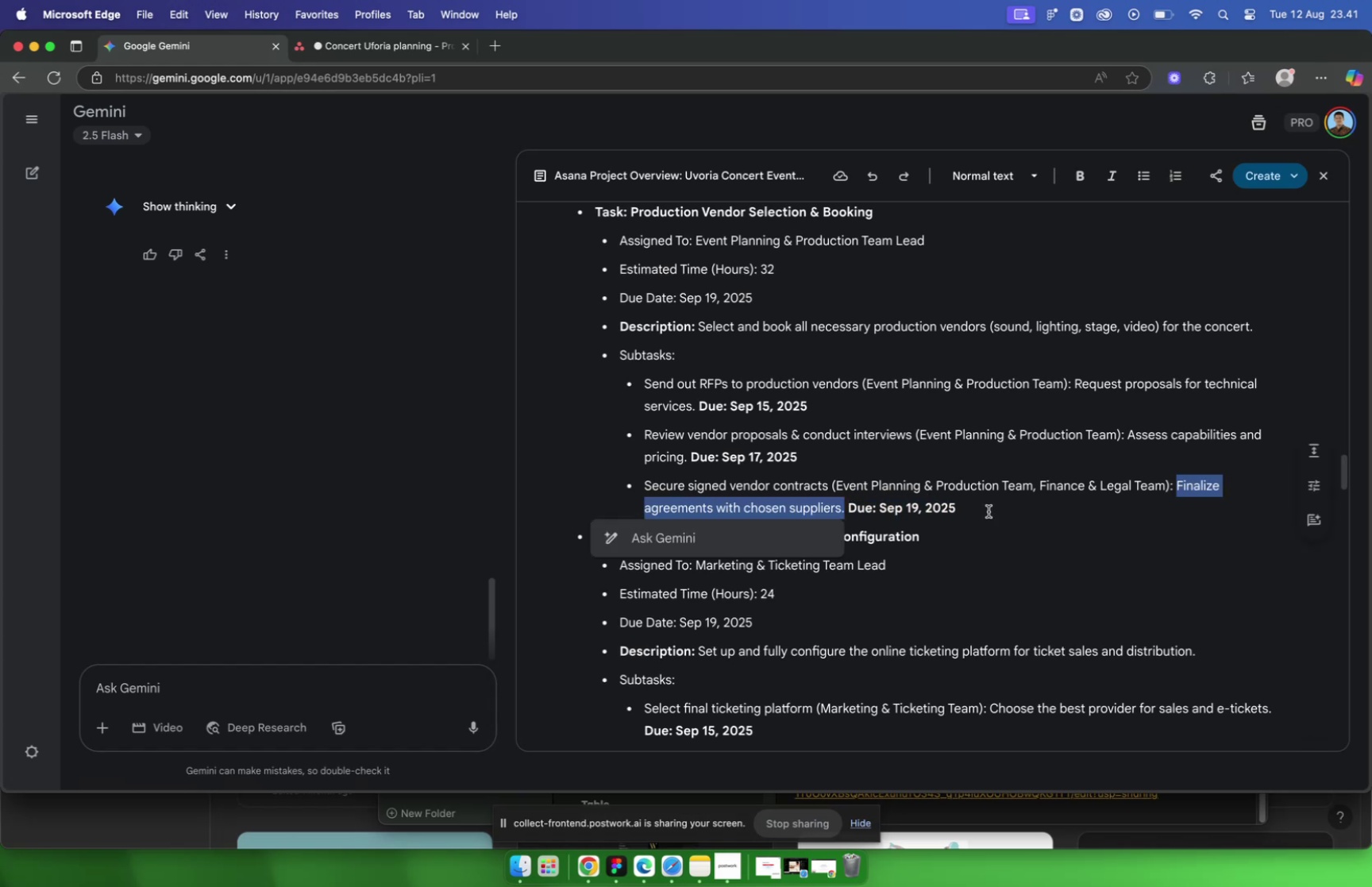 
key(Meta+C)
 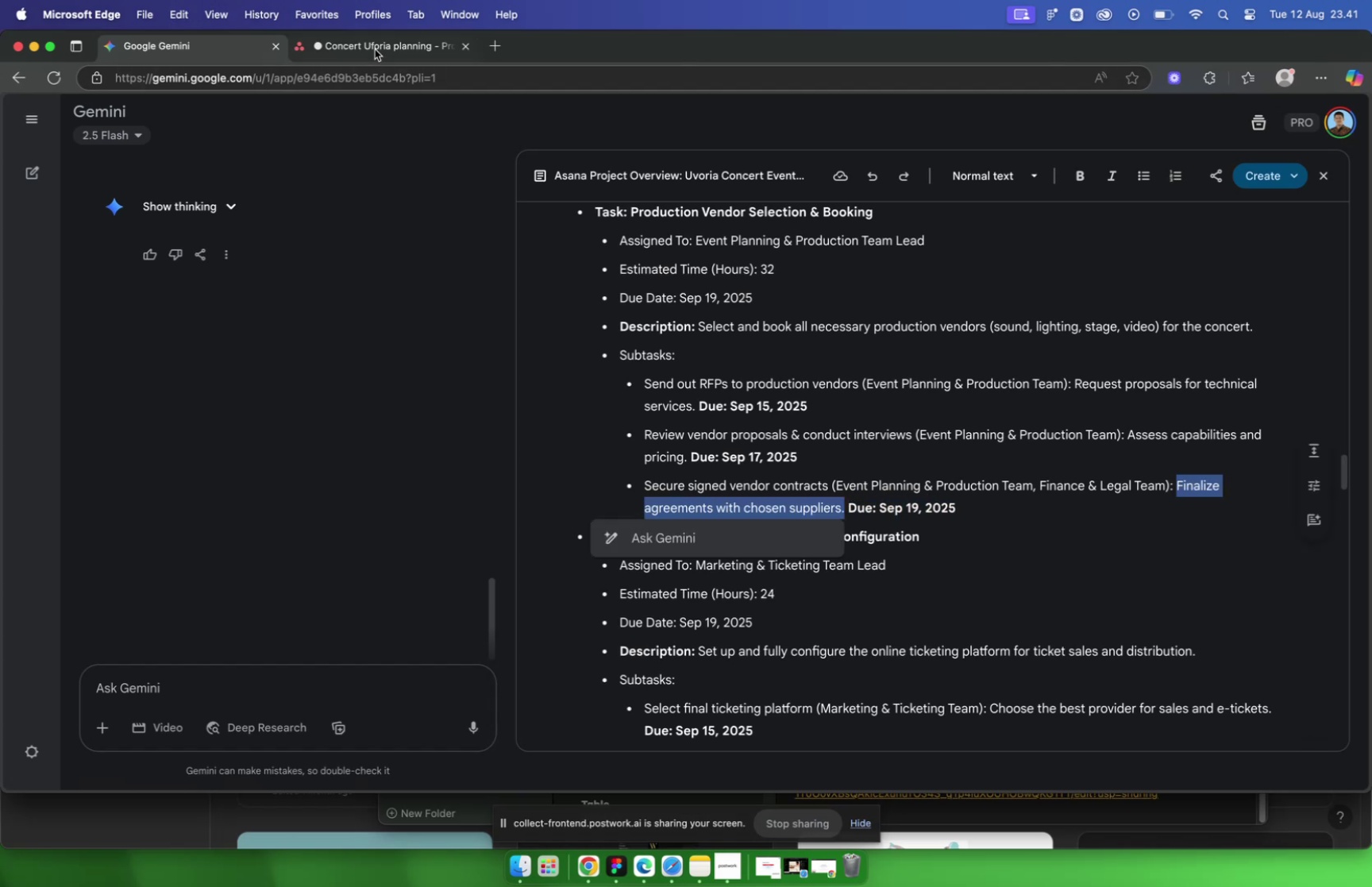 
left_click([375, 45])
 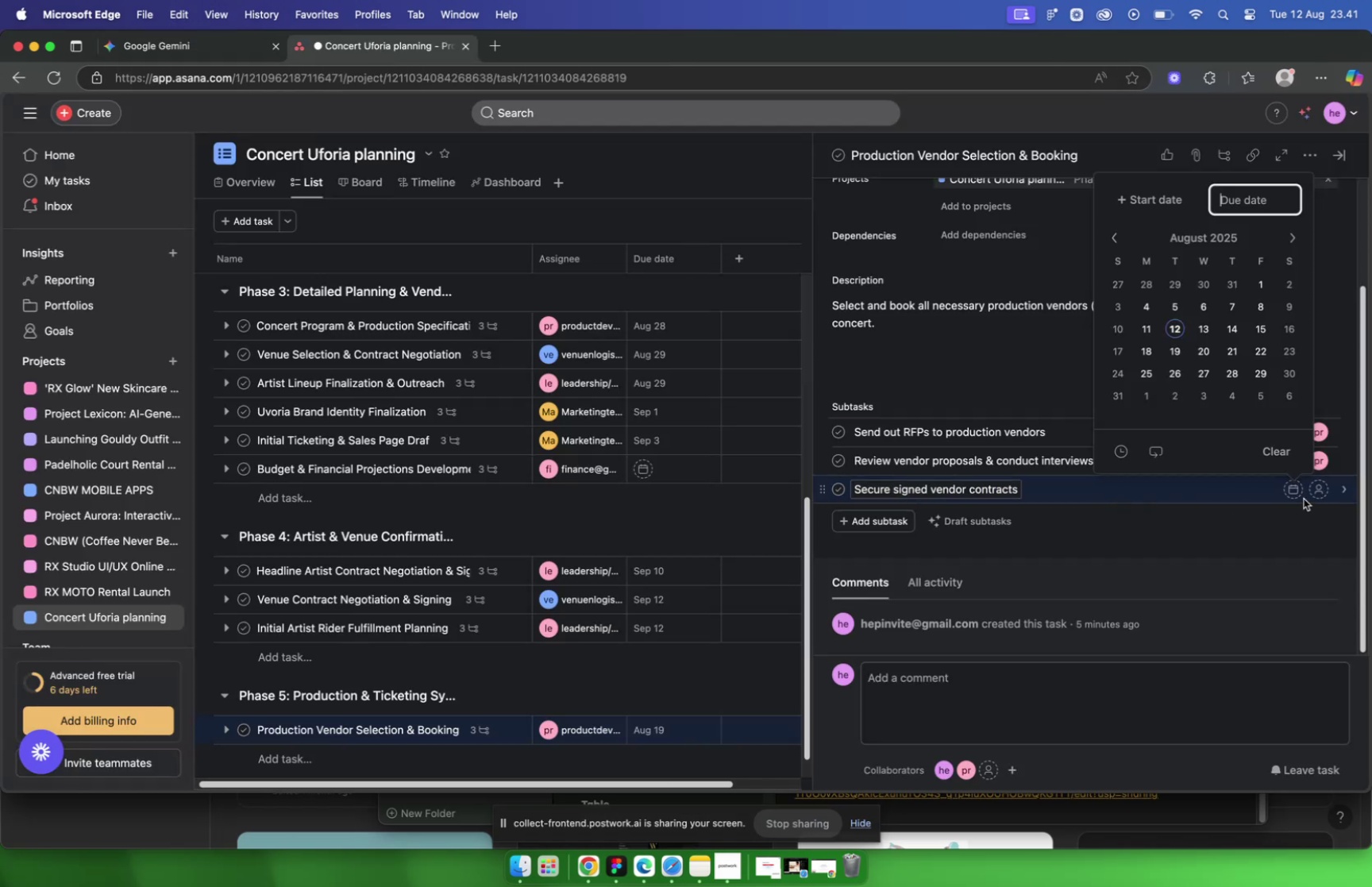 
left_click([1181, 493])
 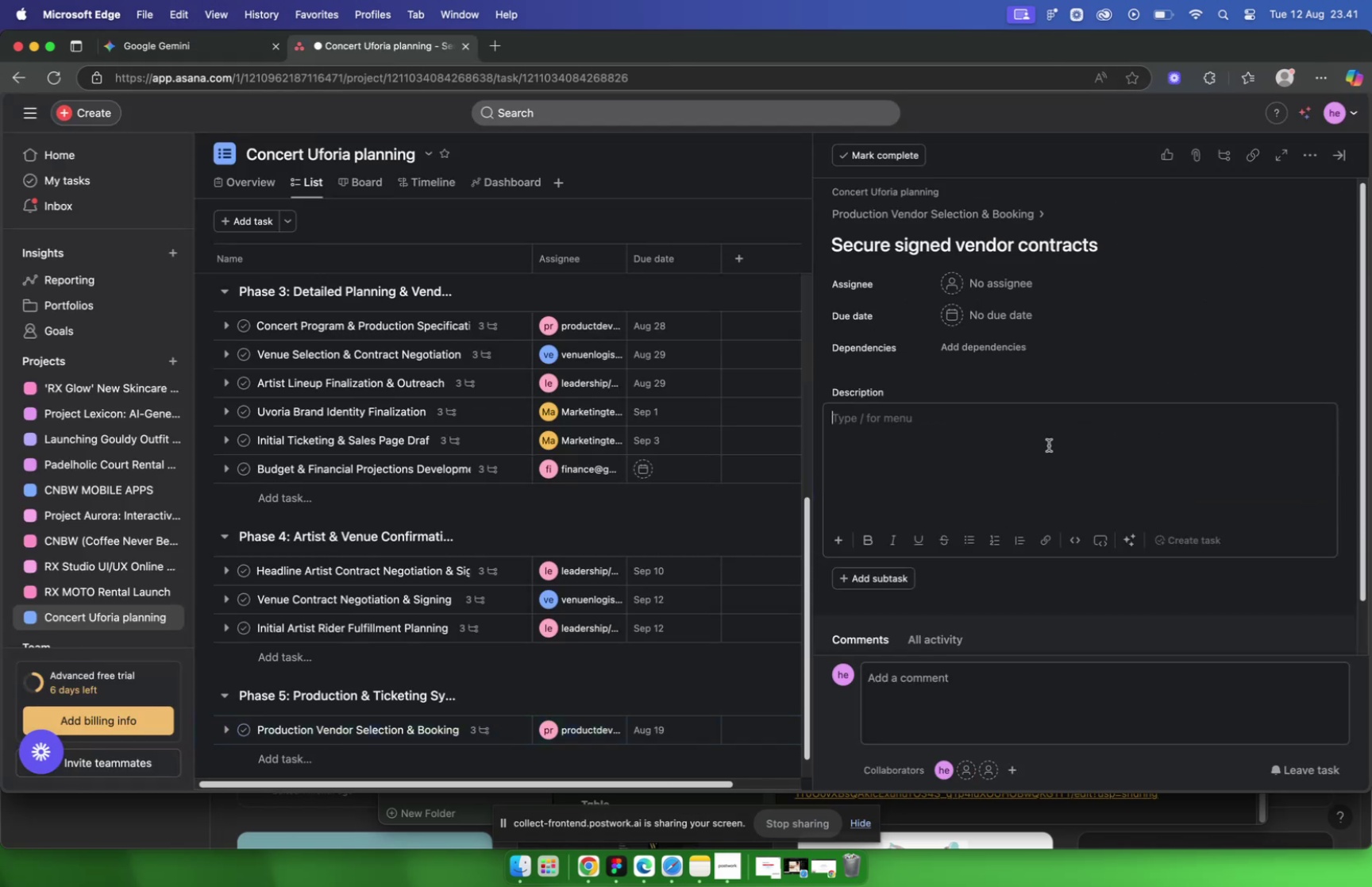 
key(Meta+V)
 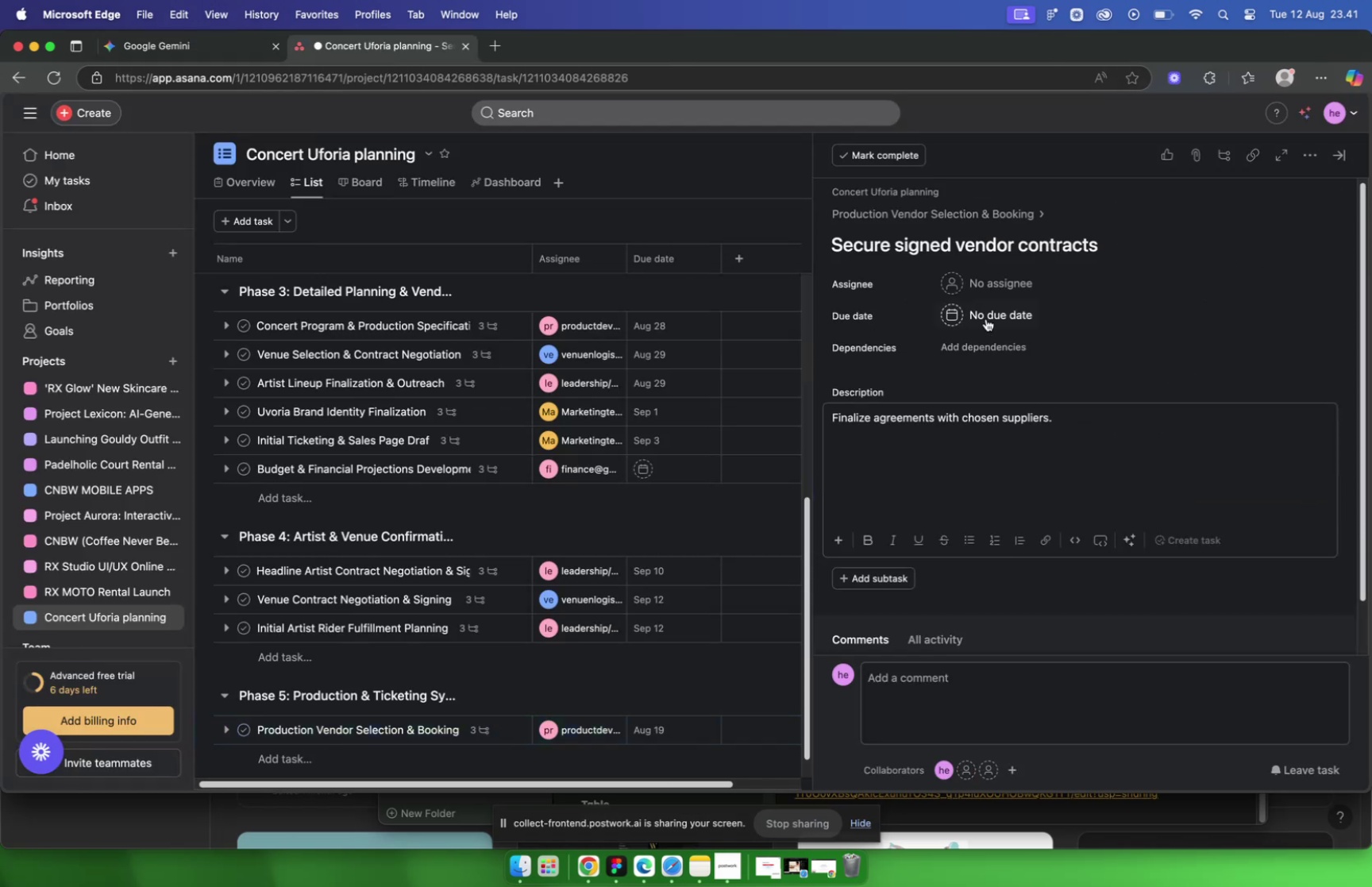 
left_click([985, 317])
 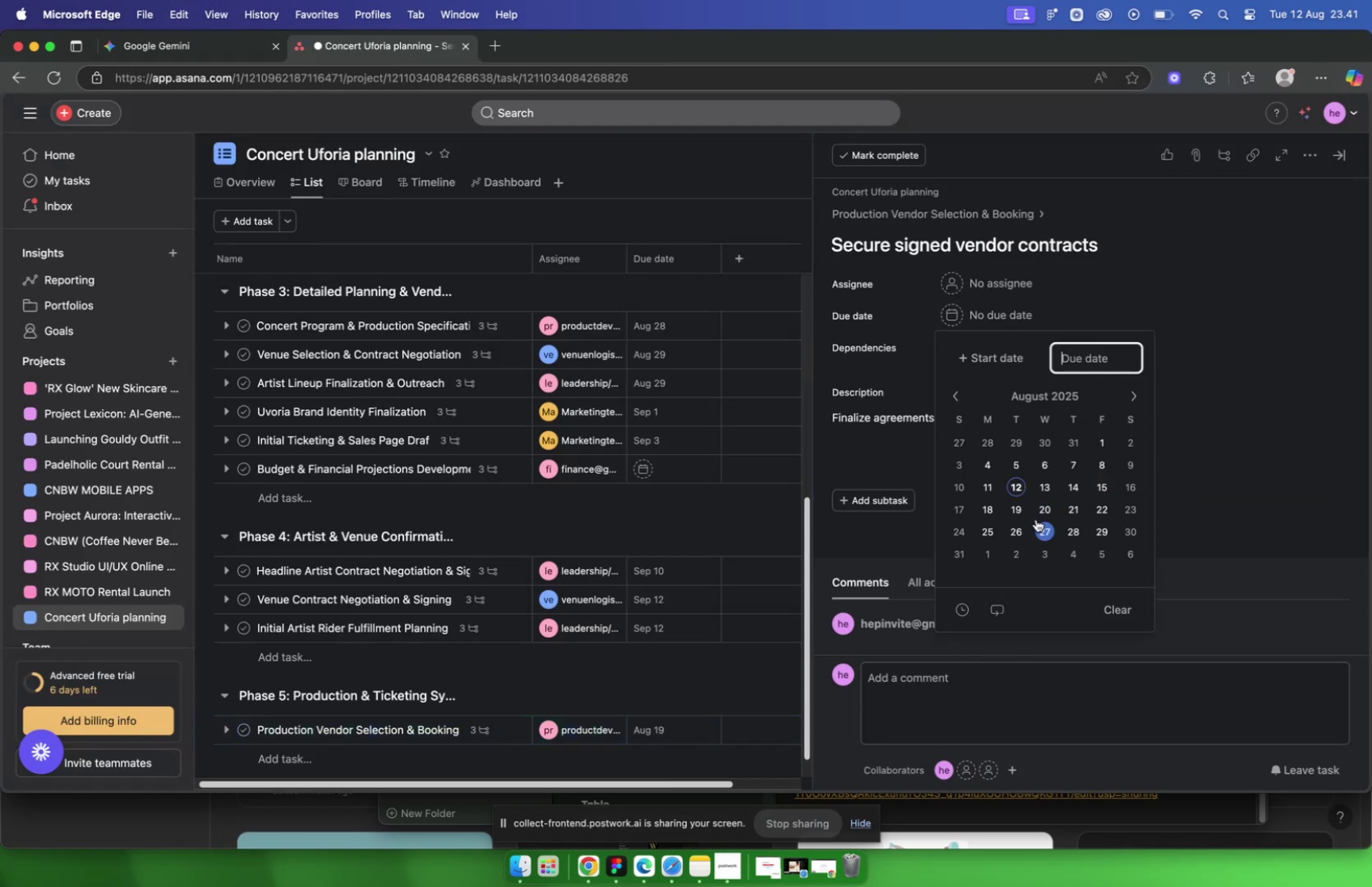 
left_click([1026, 512])
 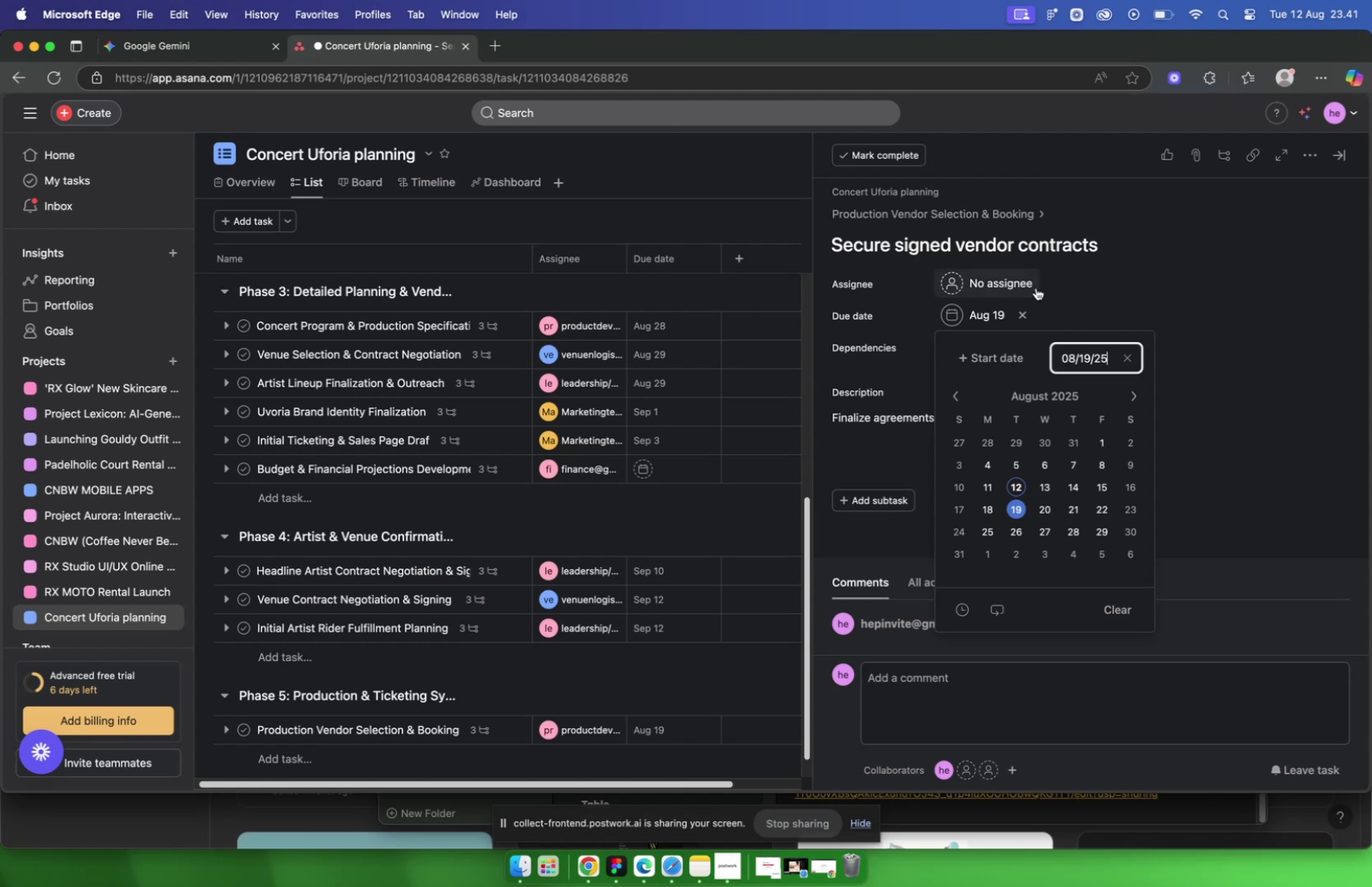 
left_click([1036, 287])
 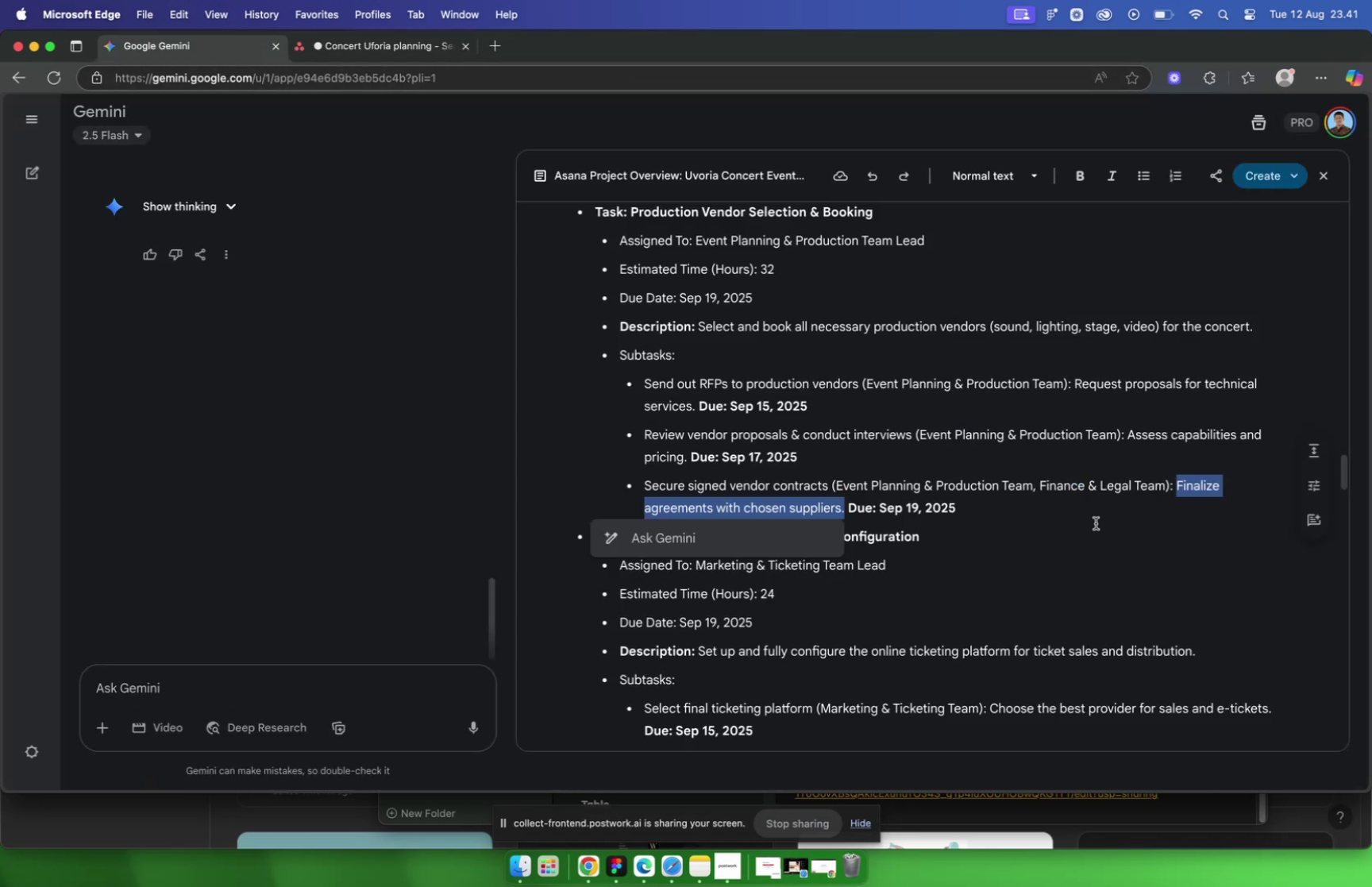 
wait(8.5)
 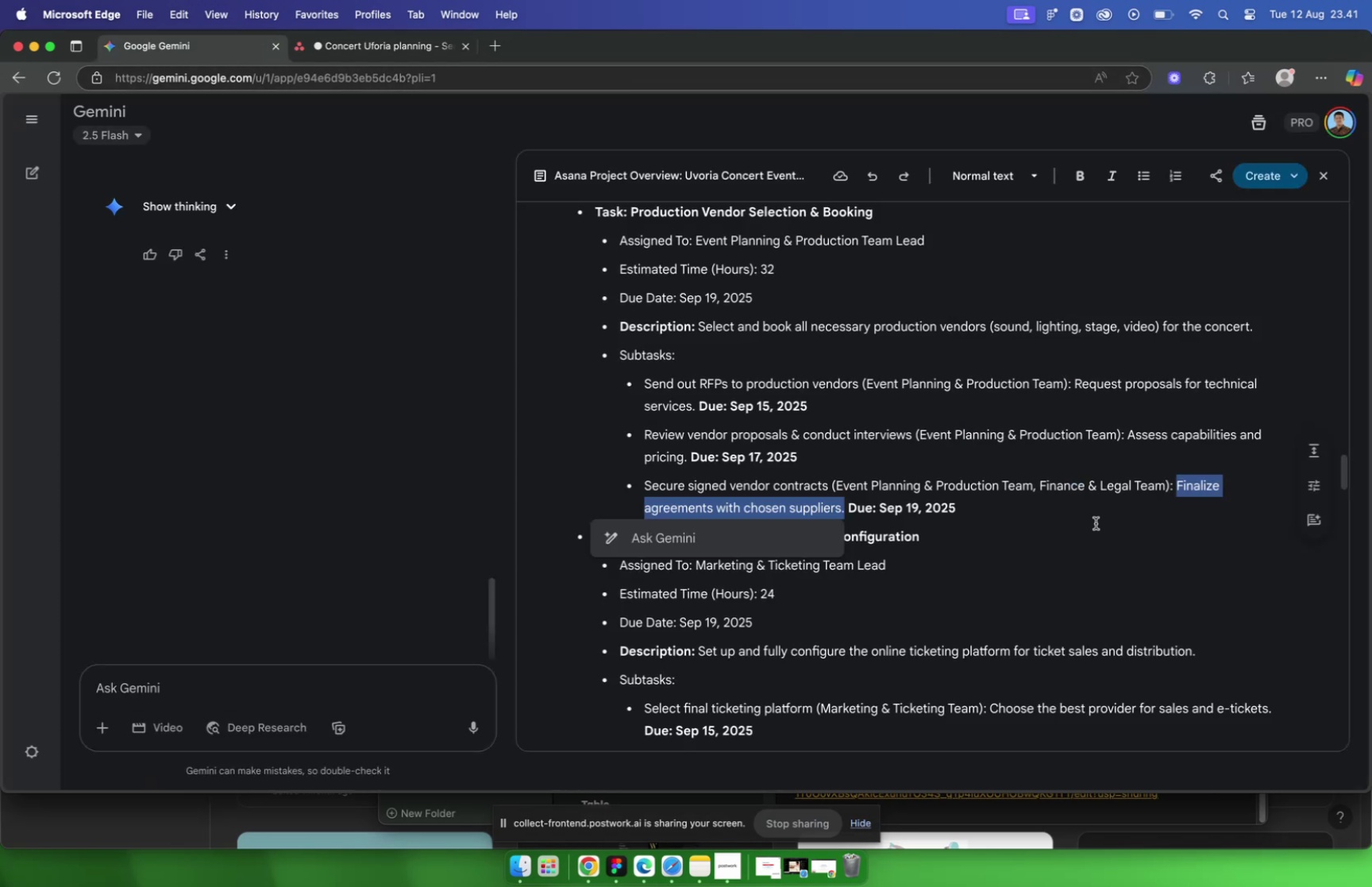 
left_click([353, 37])
 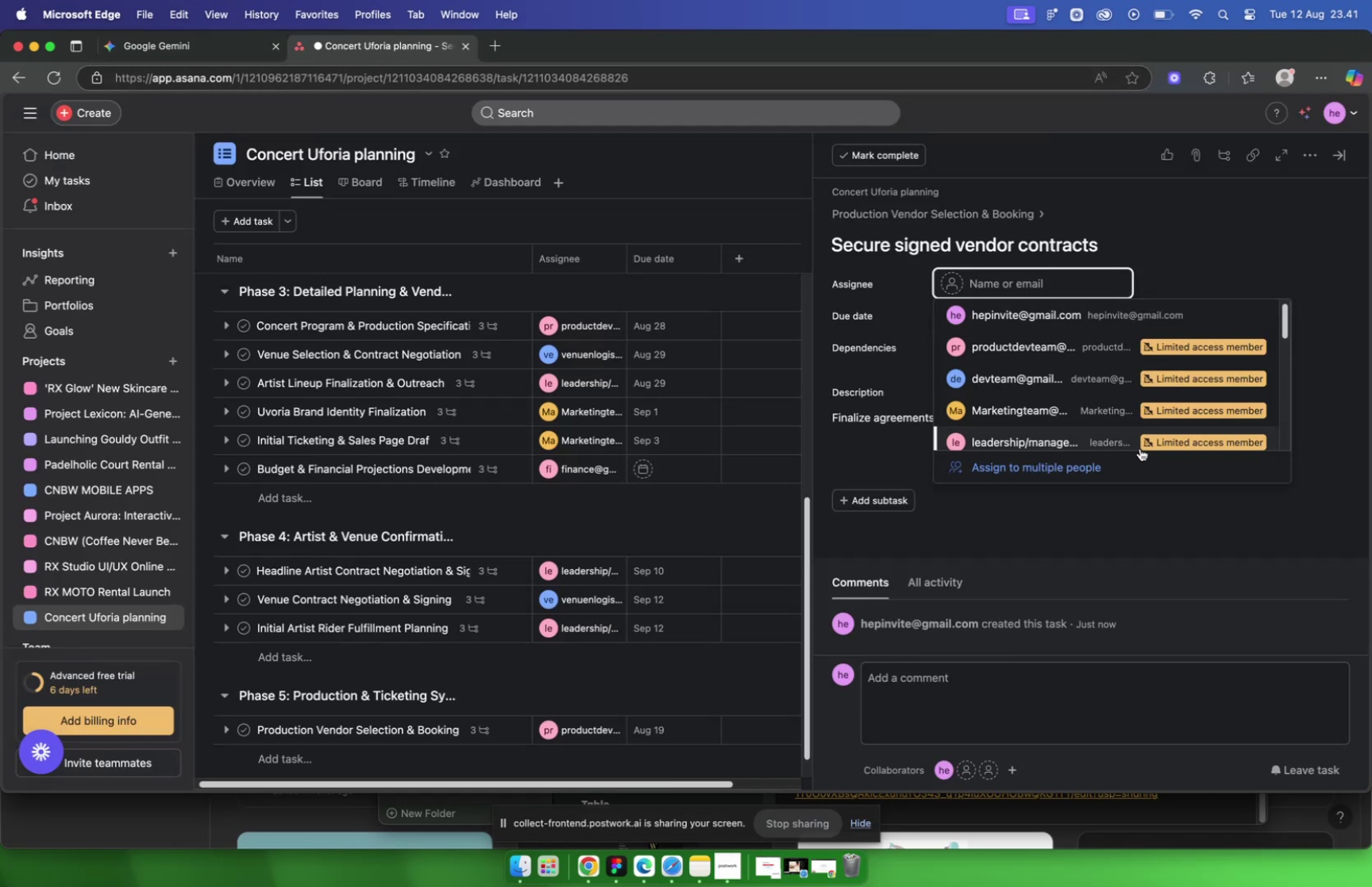 
left_click([1108, 503])
 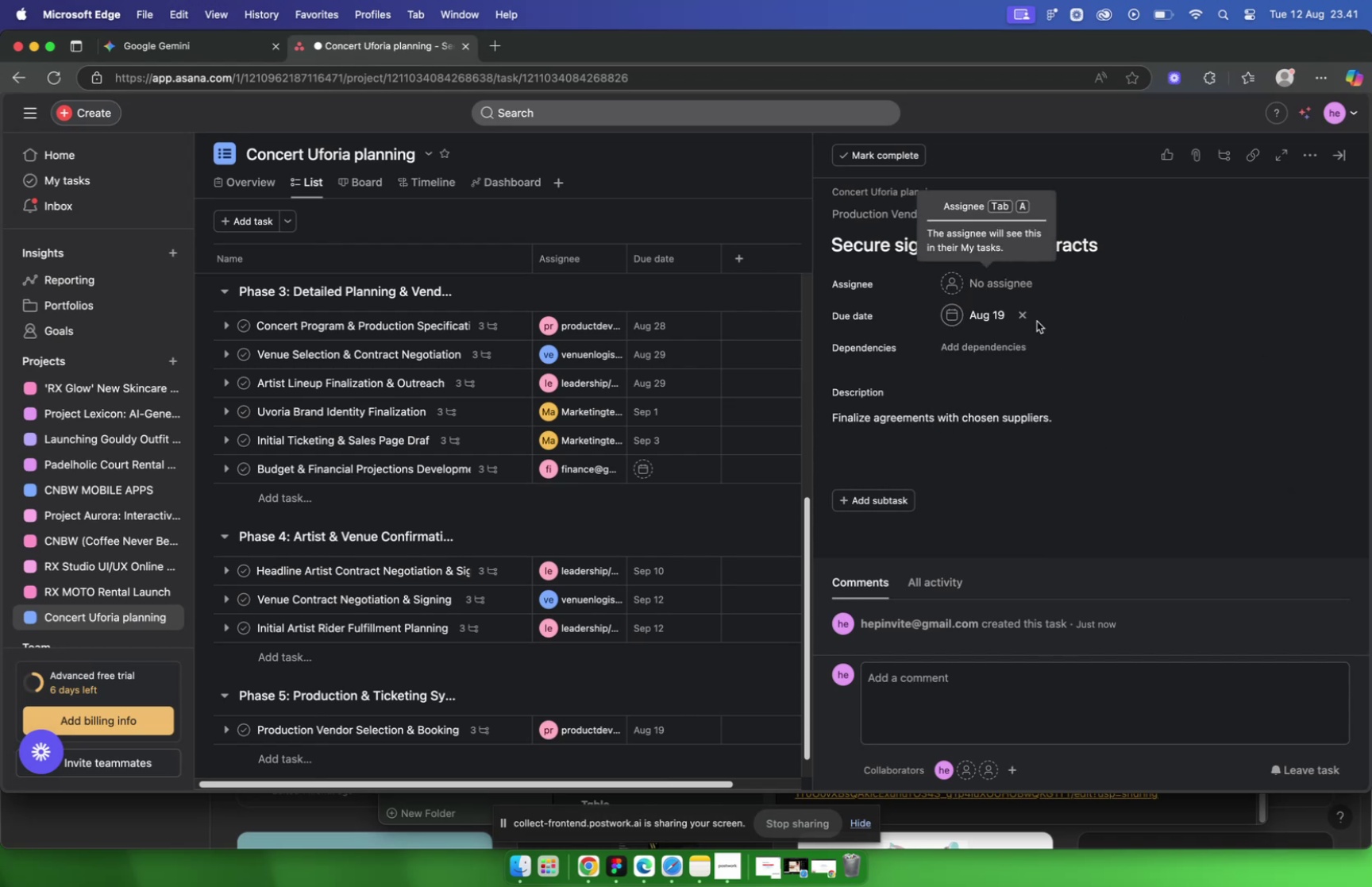 
mouse_move([1041, 282])
 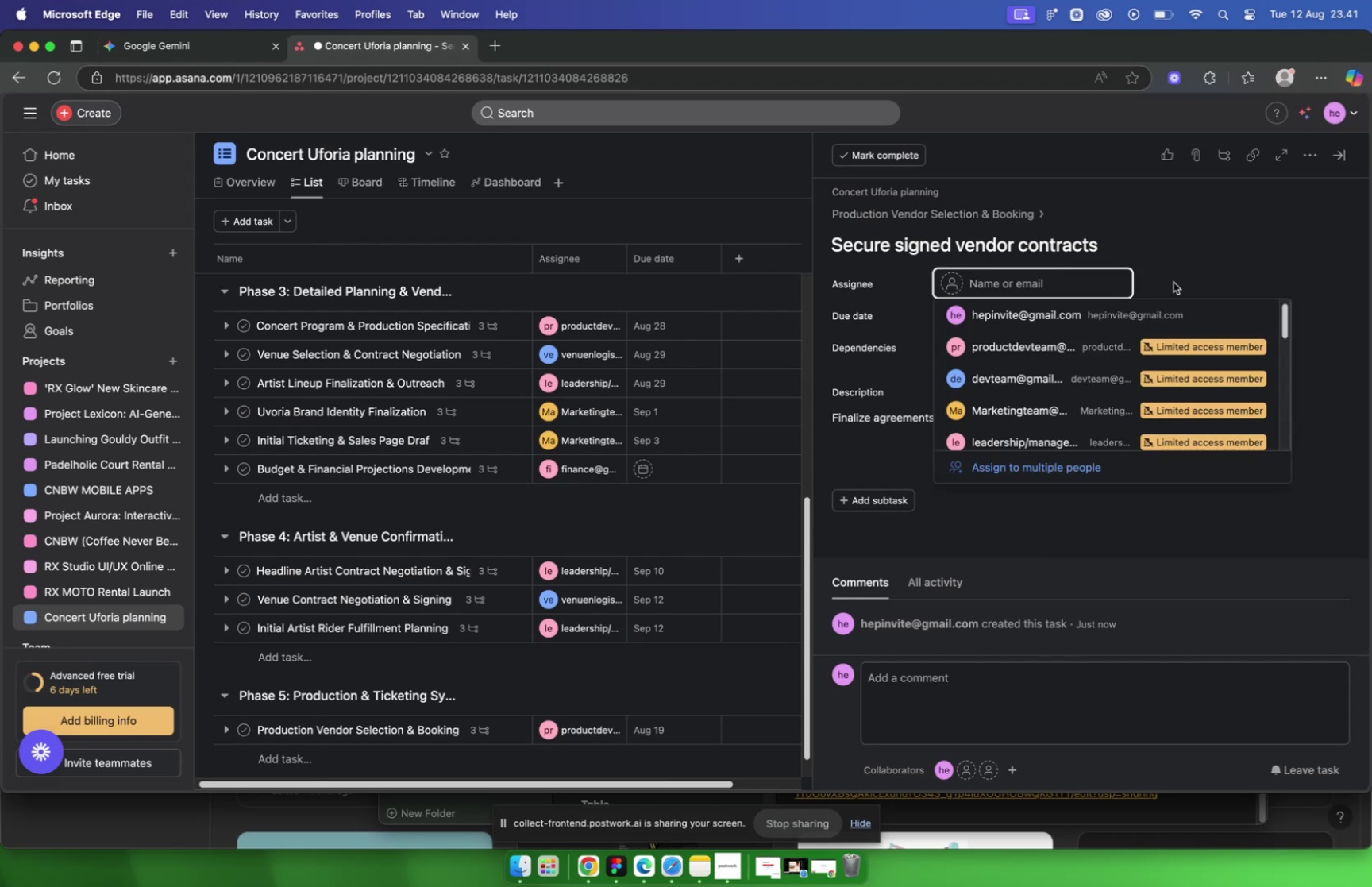 
left_click([1174, 282])
 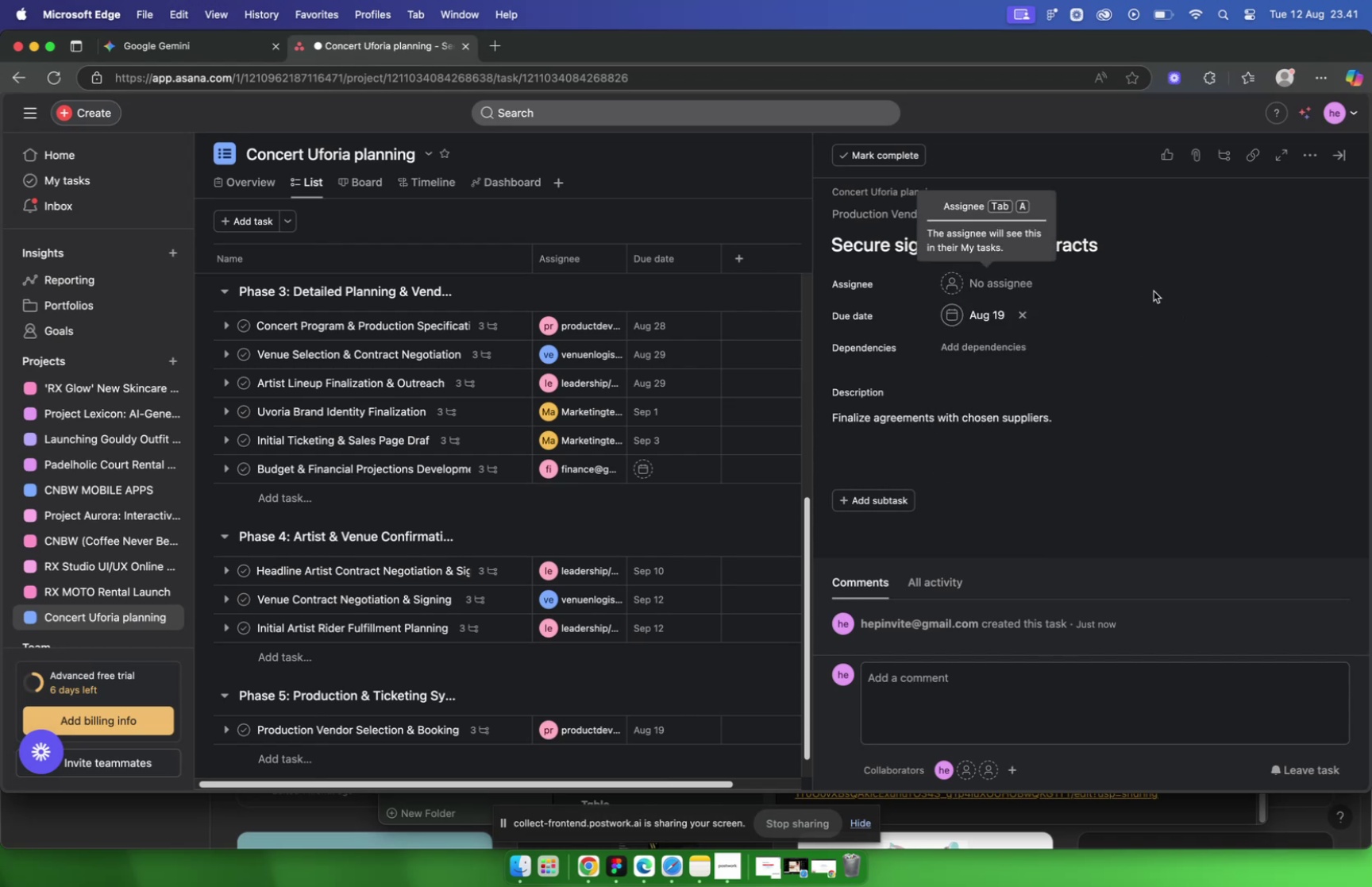 
left_click([965, 287])
 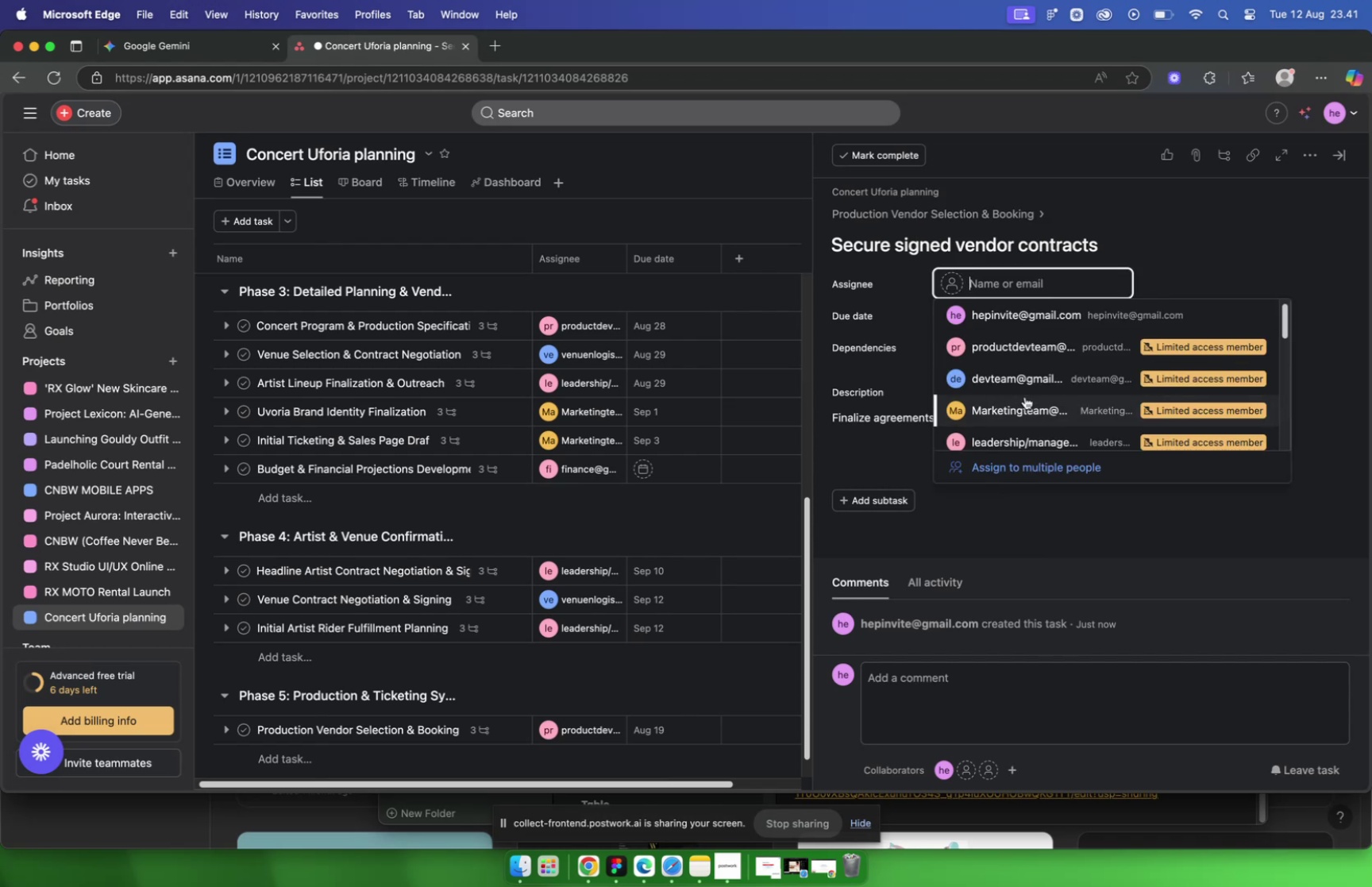 
scroll: coordinate [1022, 368], scroll_direction: down, amount: 25.0
 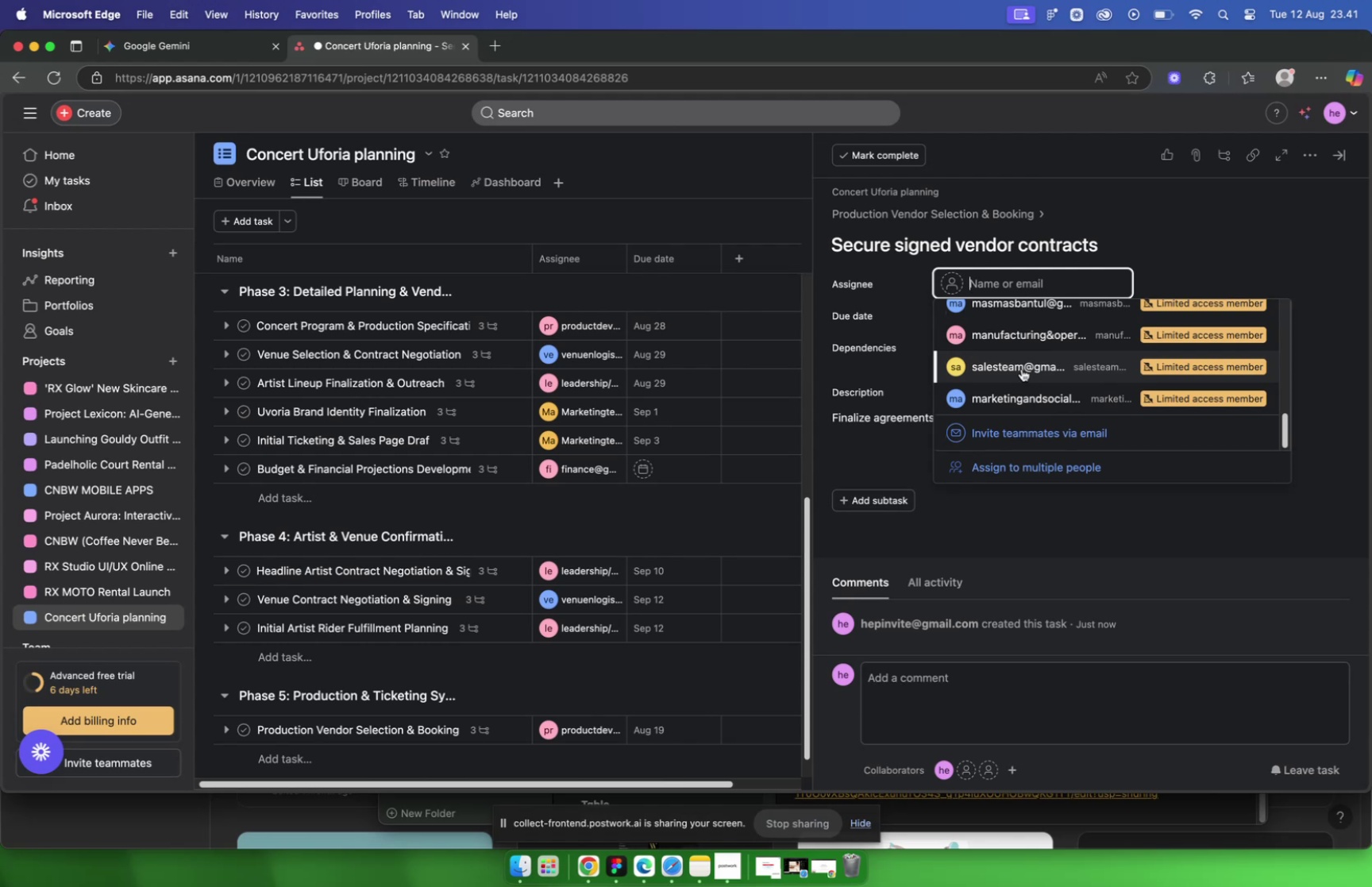 
scroll: coordinate [1019, 368], scroll_direction: up, amount: 40.0
 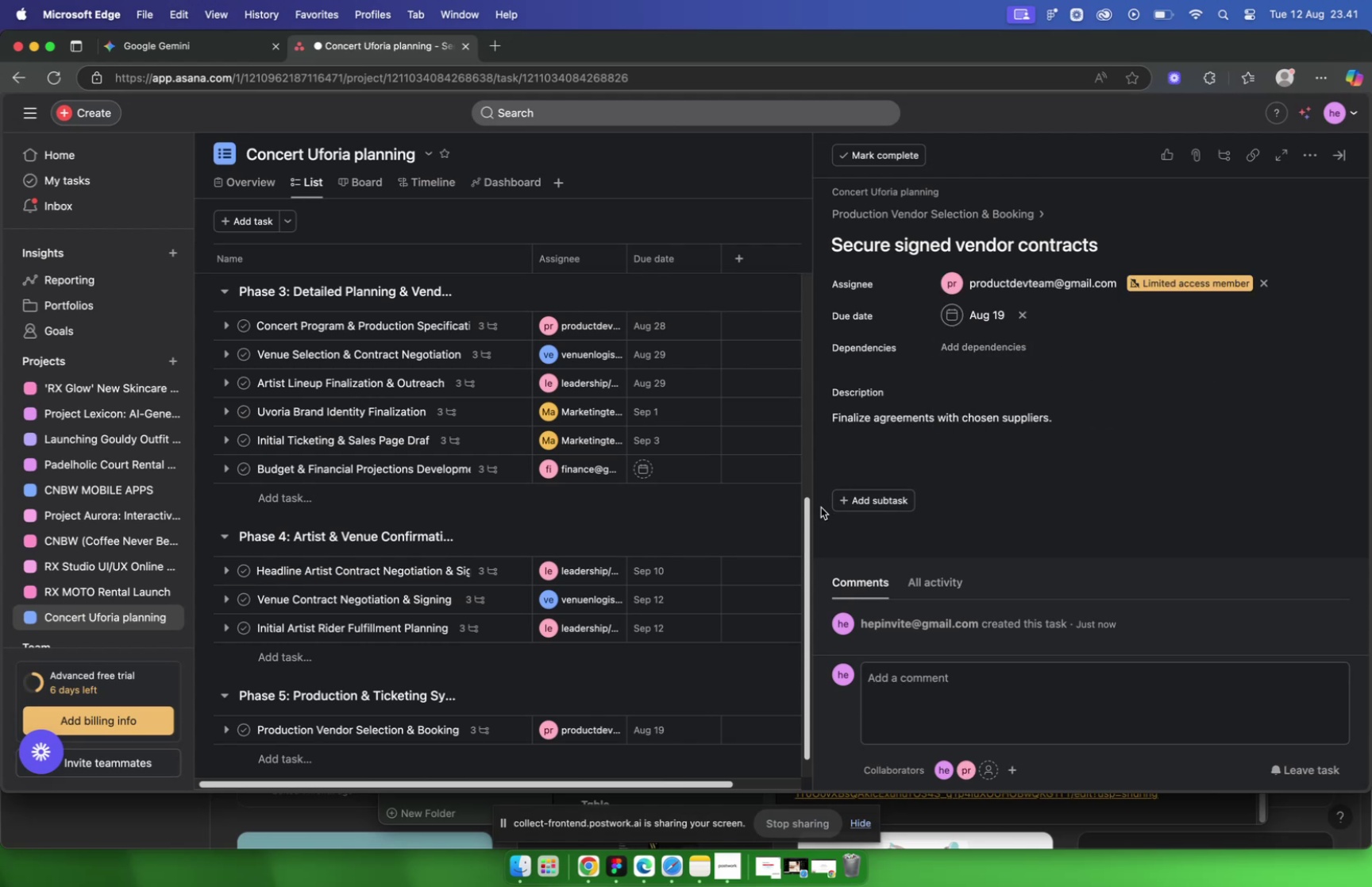 
wait(7.09)
 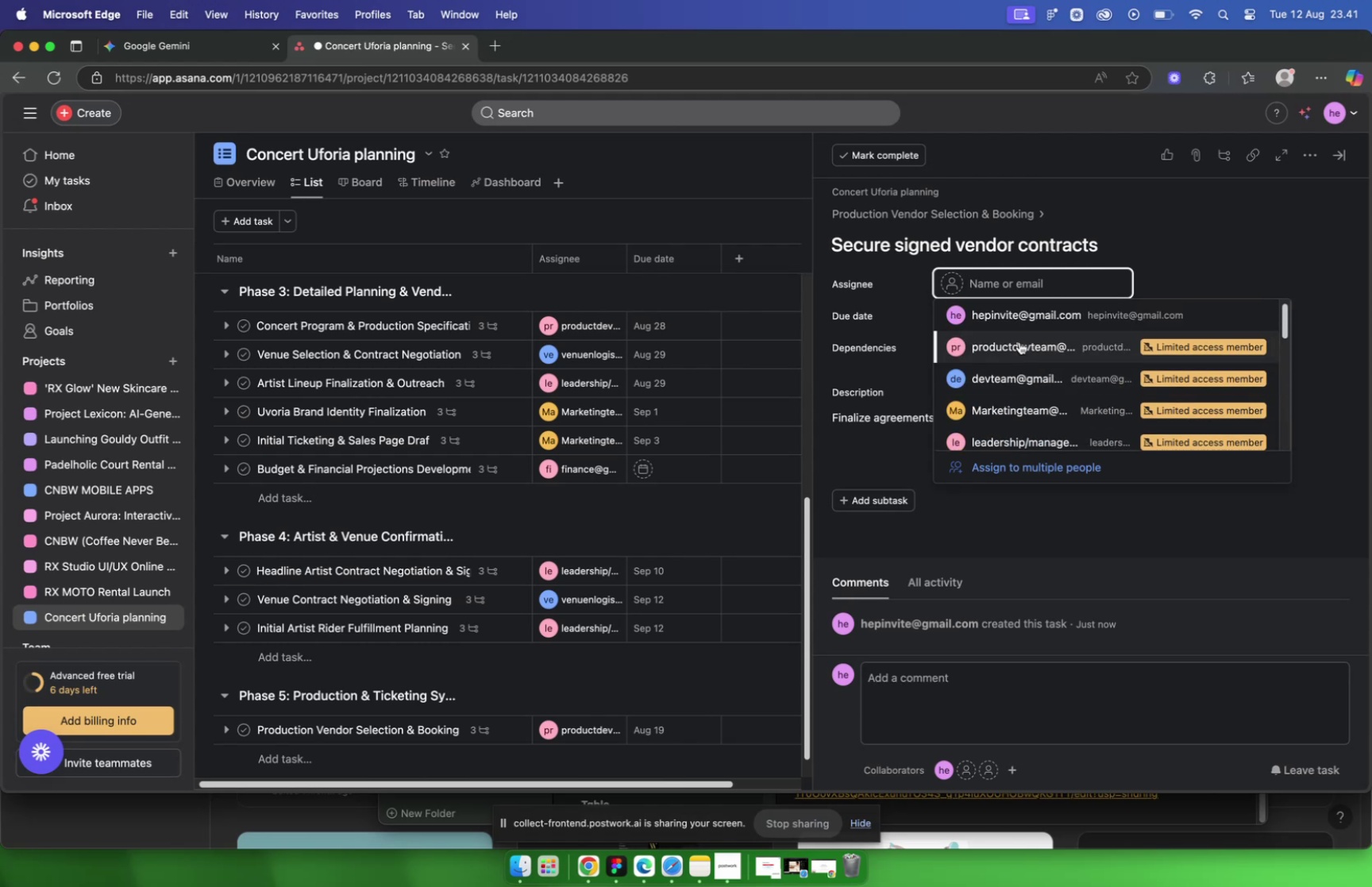 
mouse_move([913, 428])
 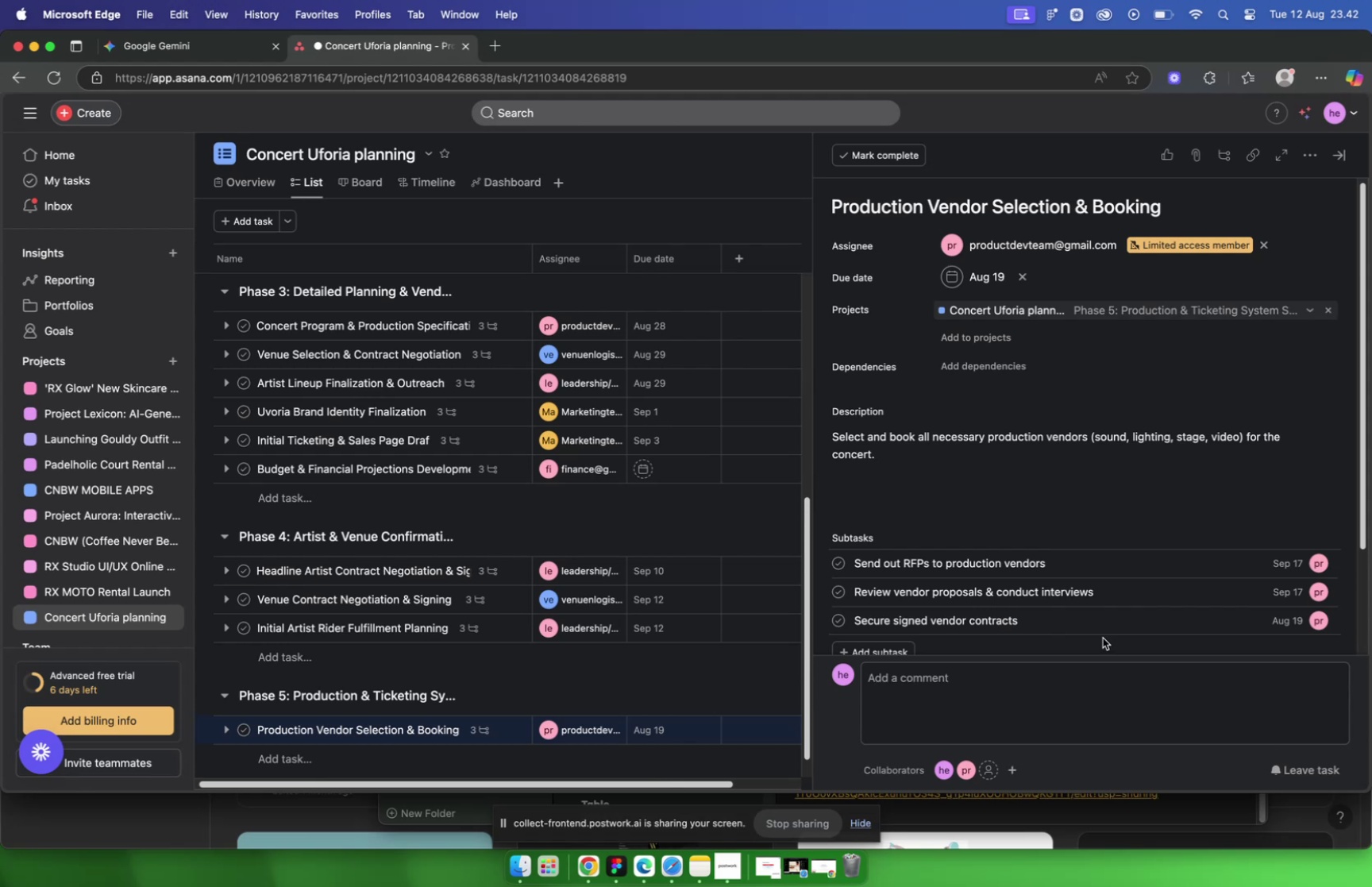 